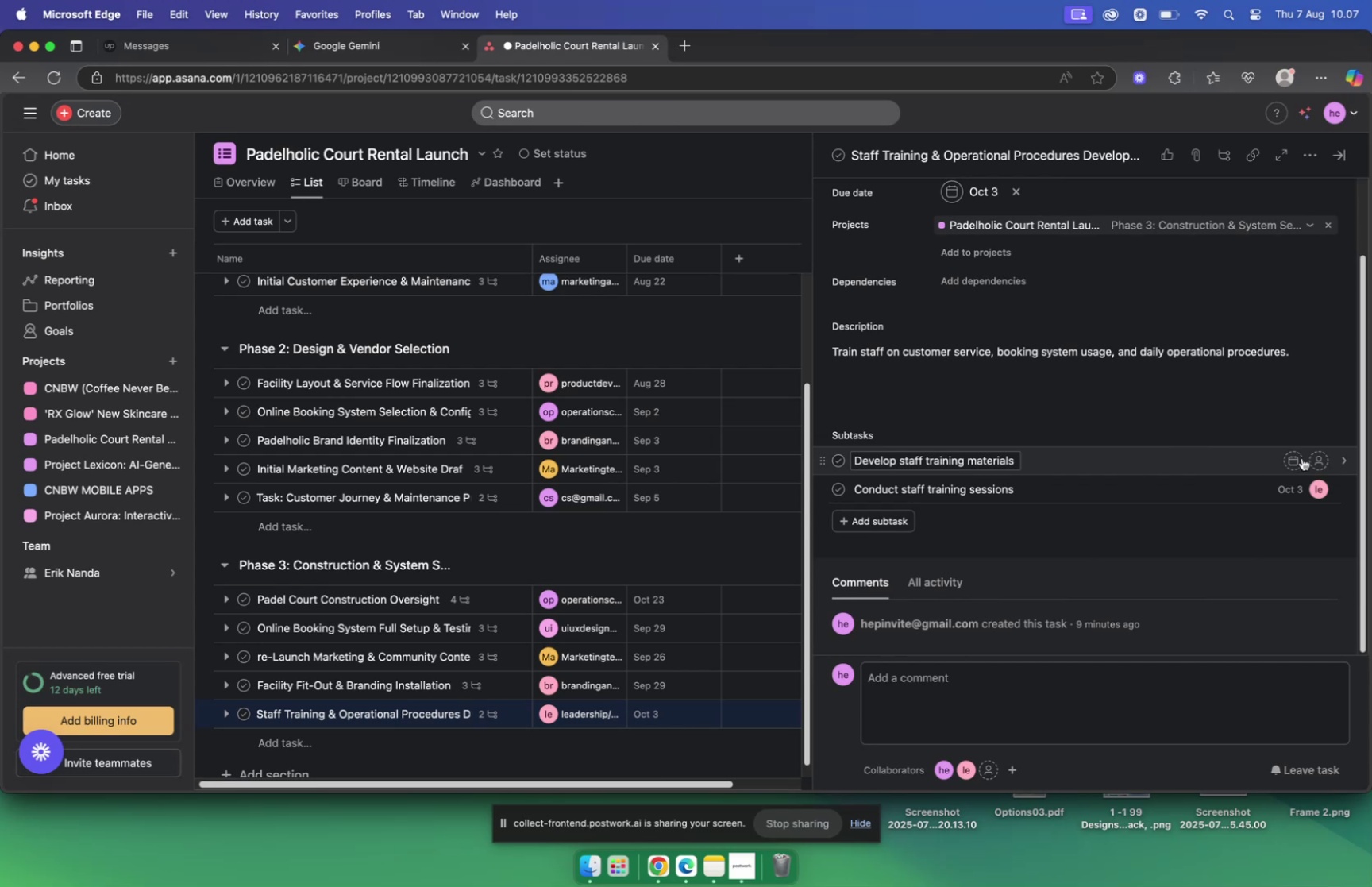 
left_click([1316, 461])
 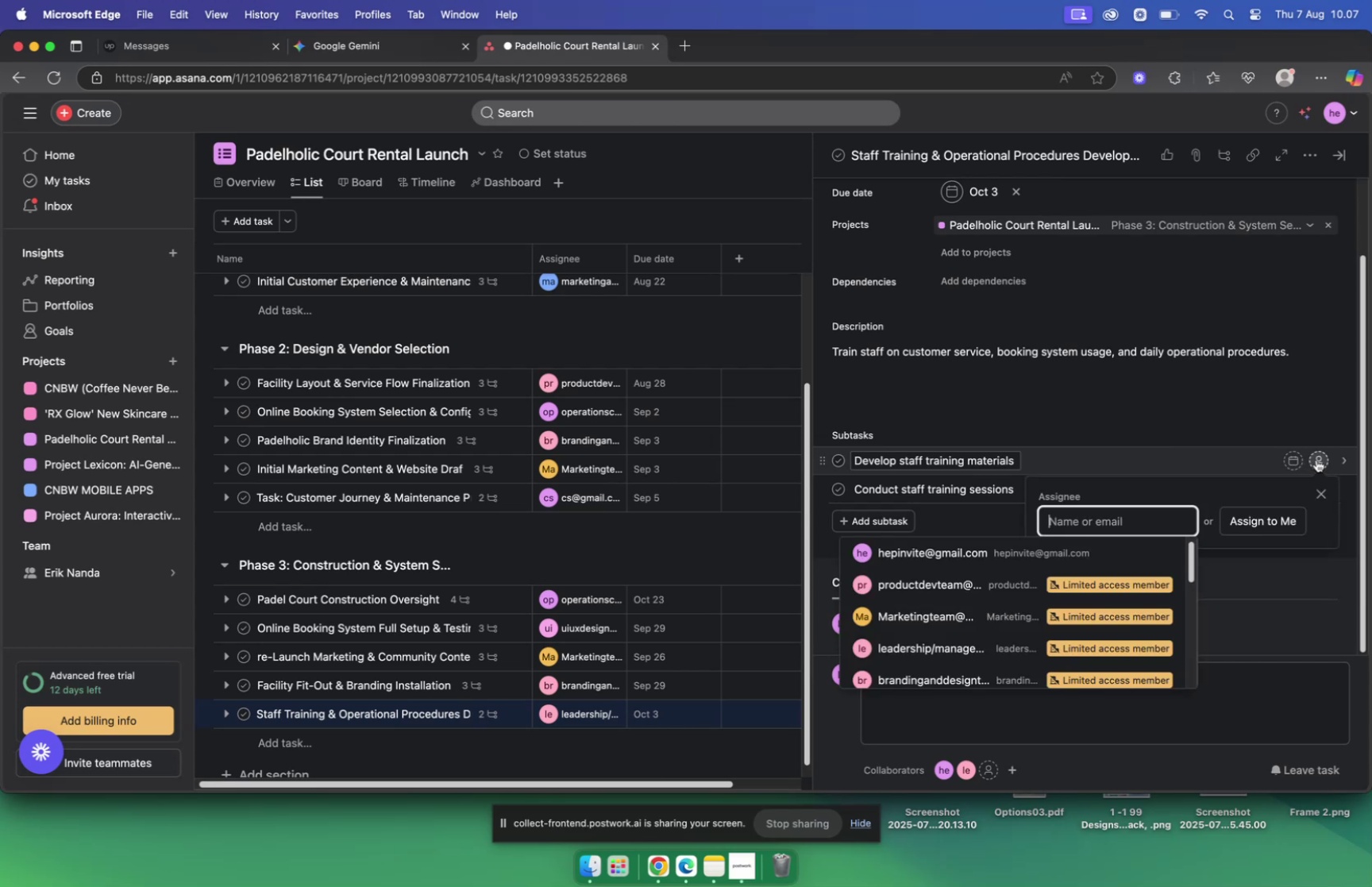 
type(lea)
 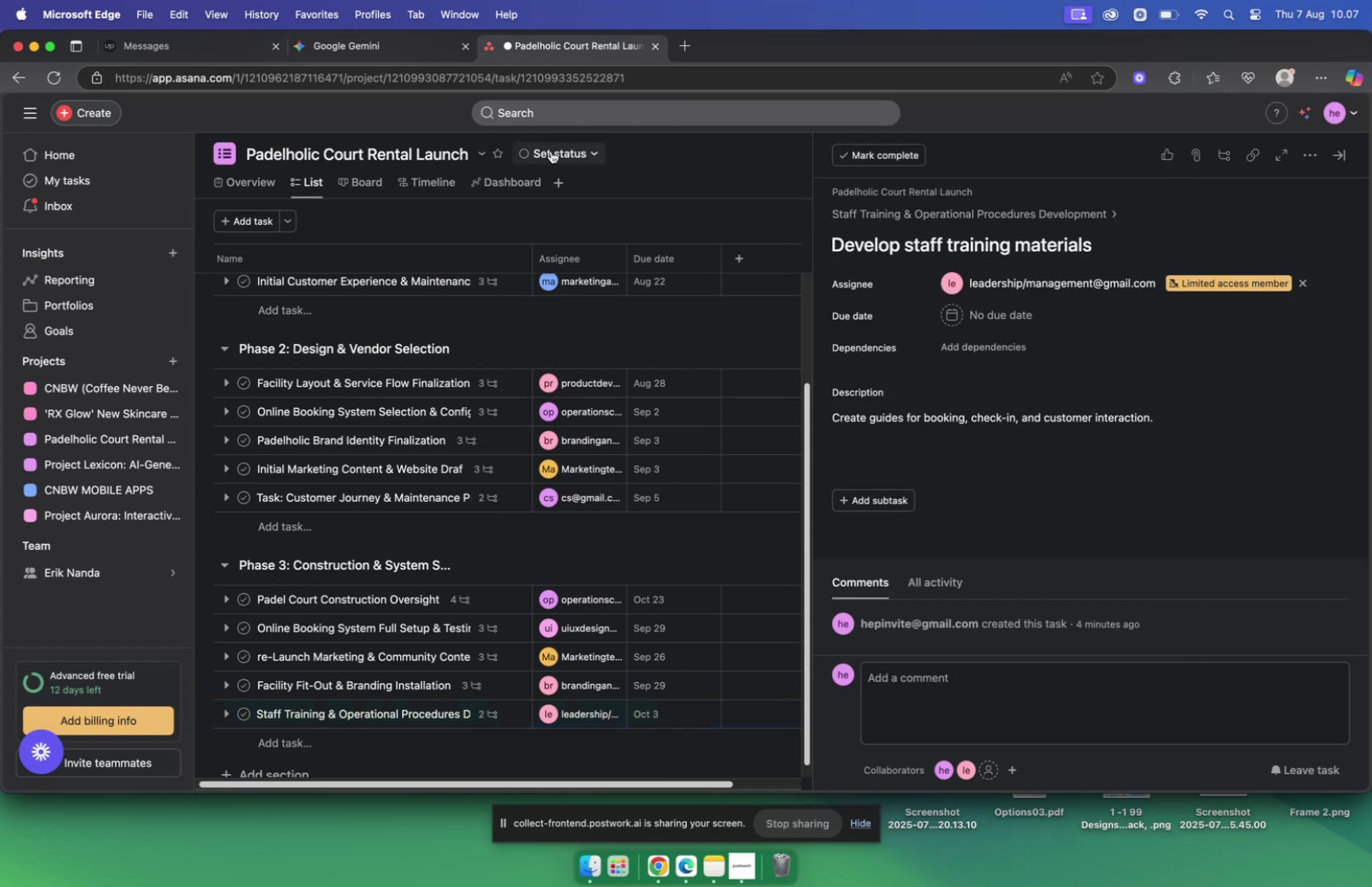 
wait(6.18)
 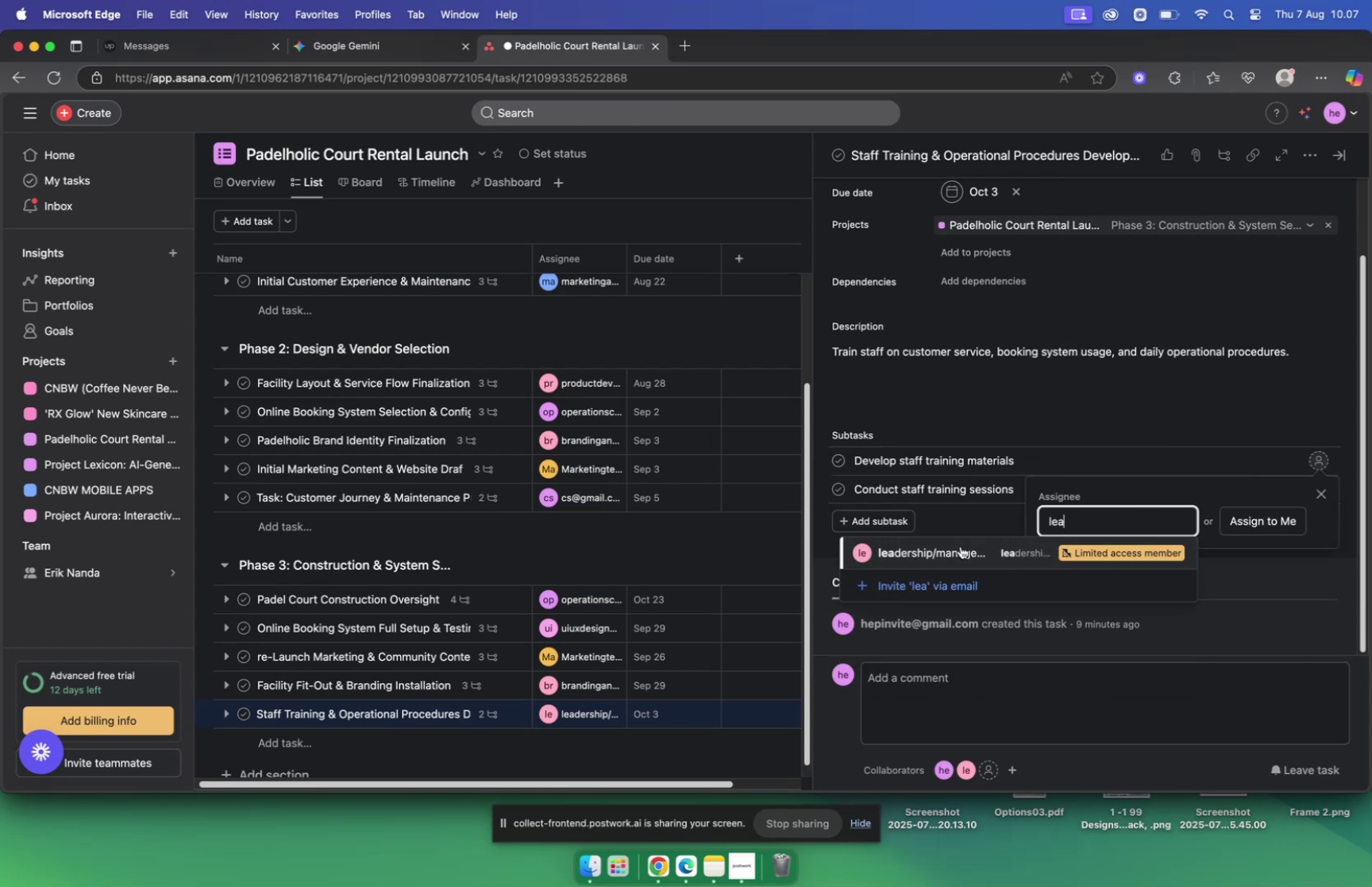 
mouse_move([955, 314])
 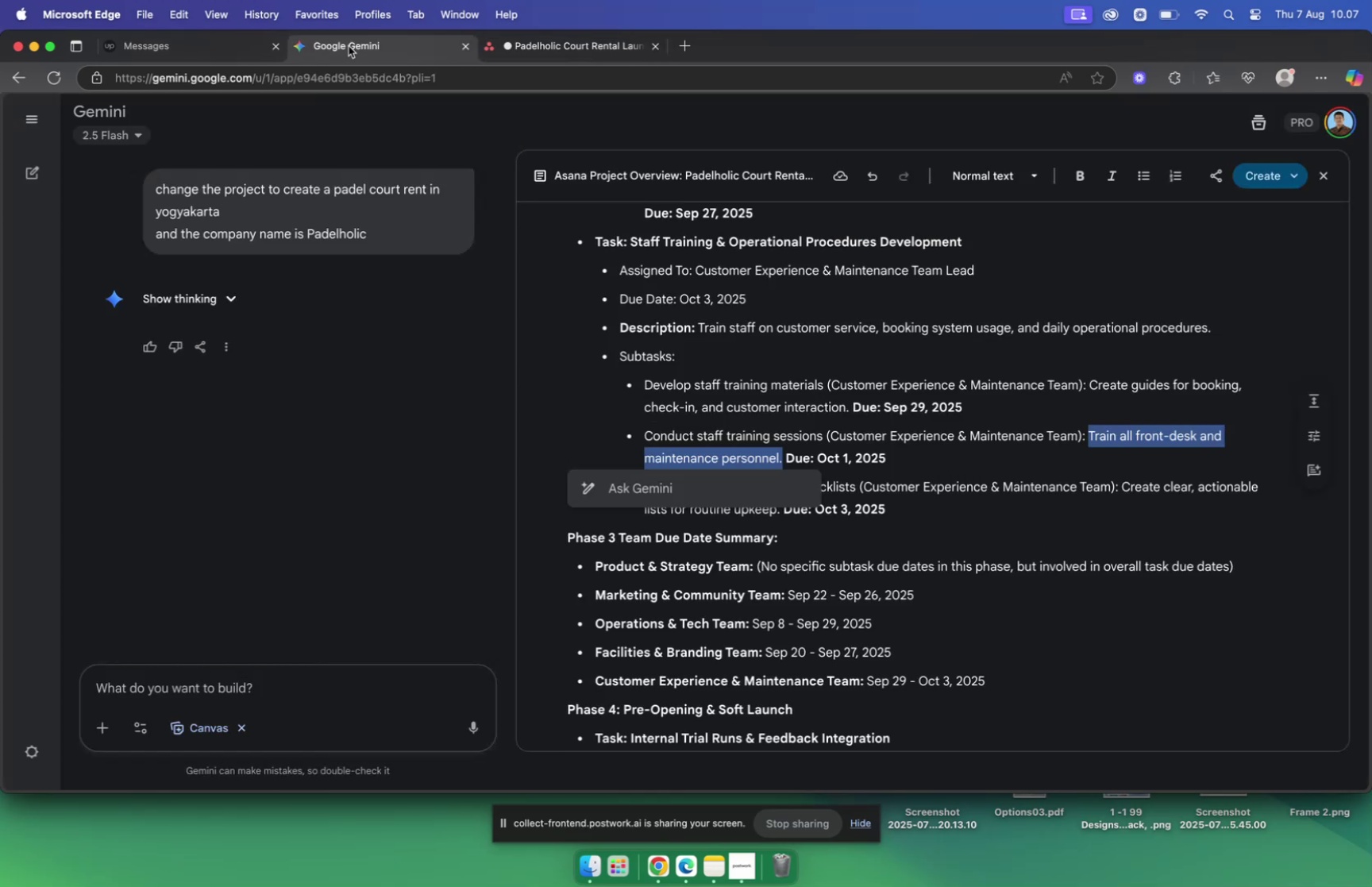 
left_click([561, 47])
 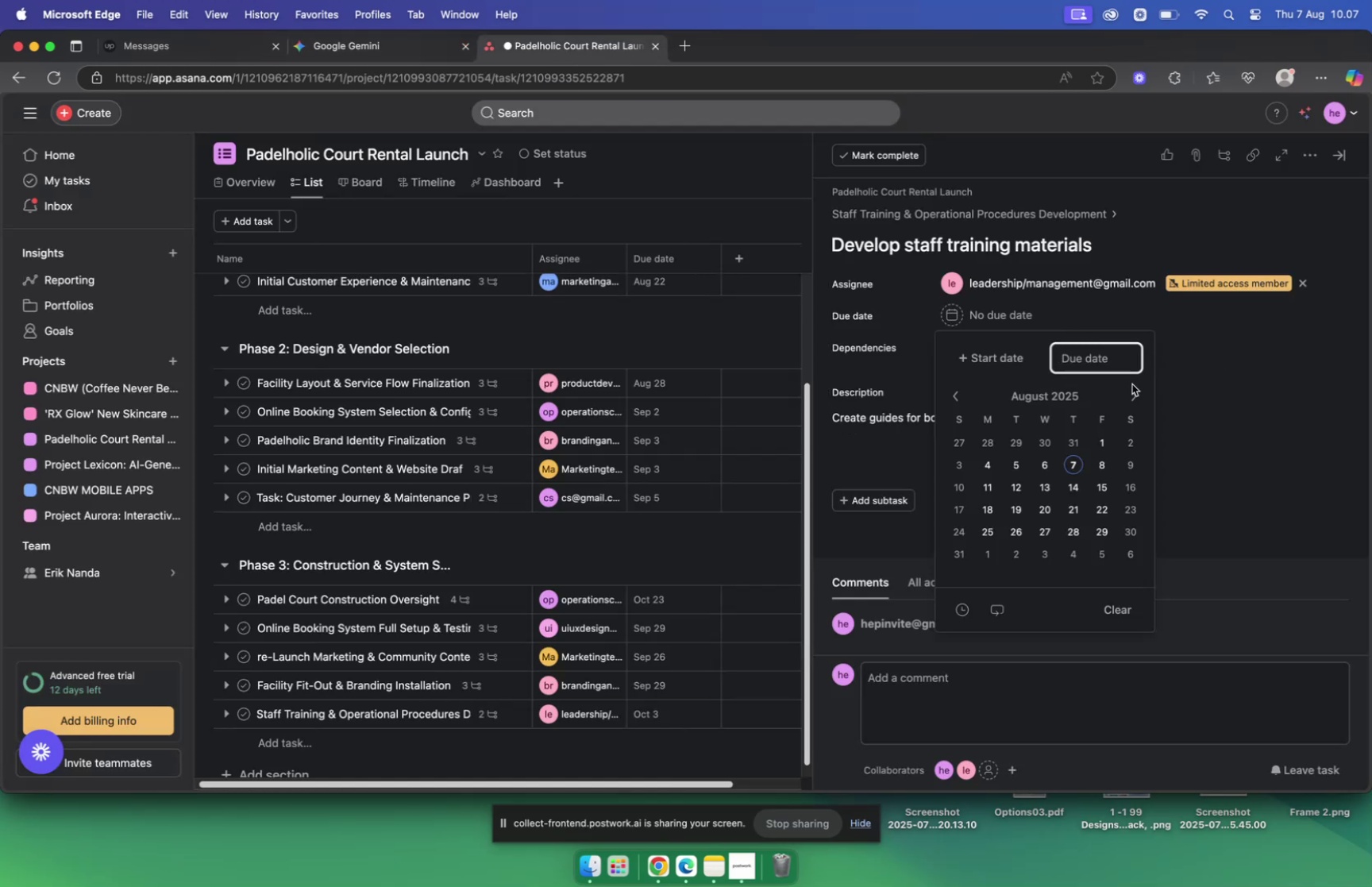 
left_click([1128, 398])
 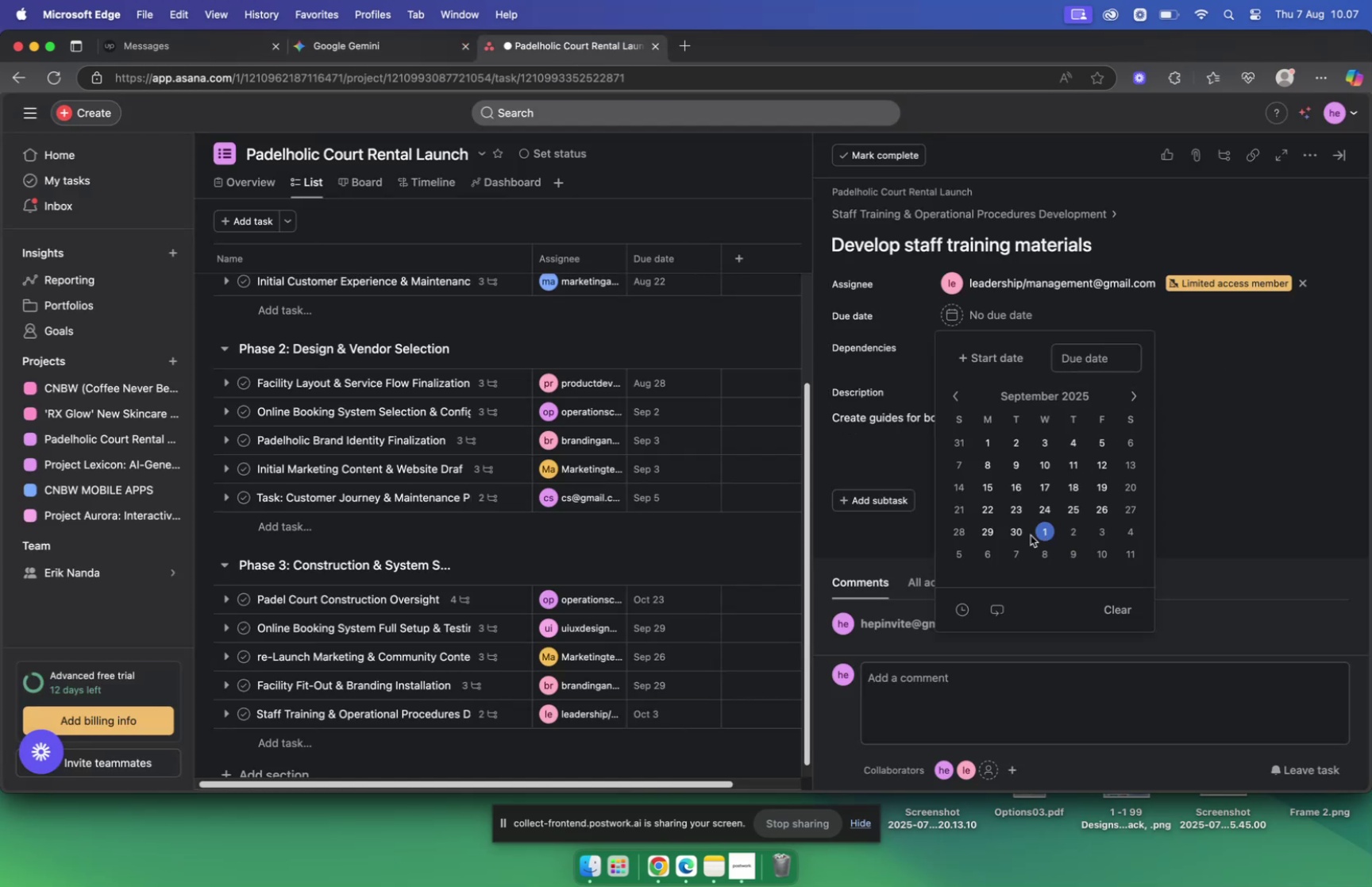 
left_click([986, 534])
 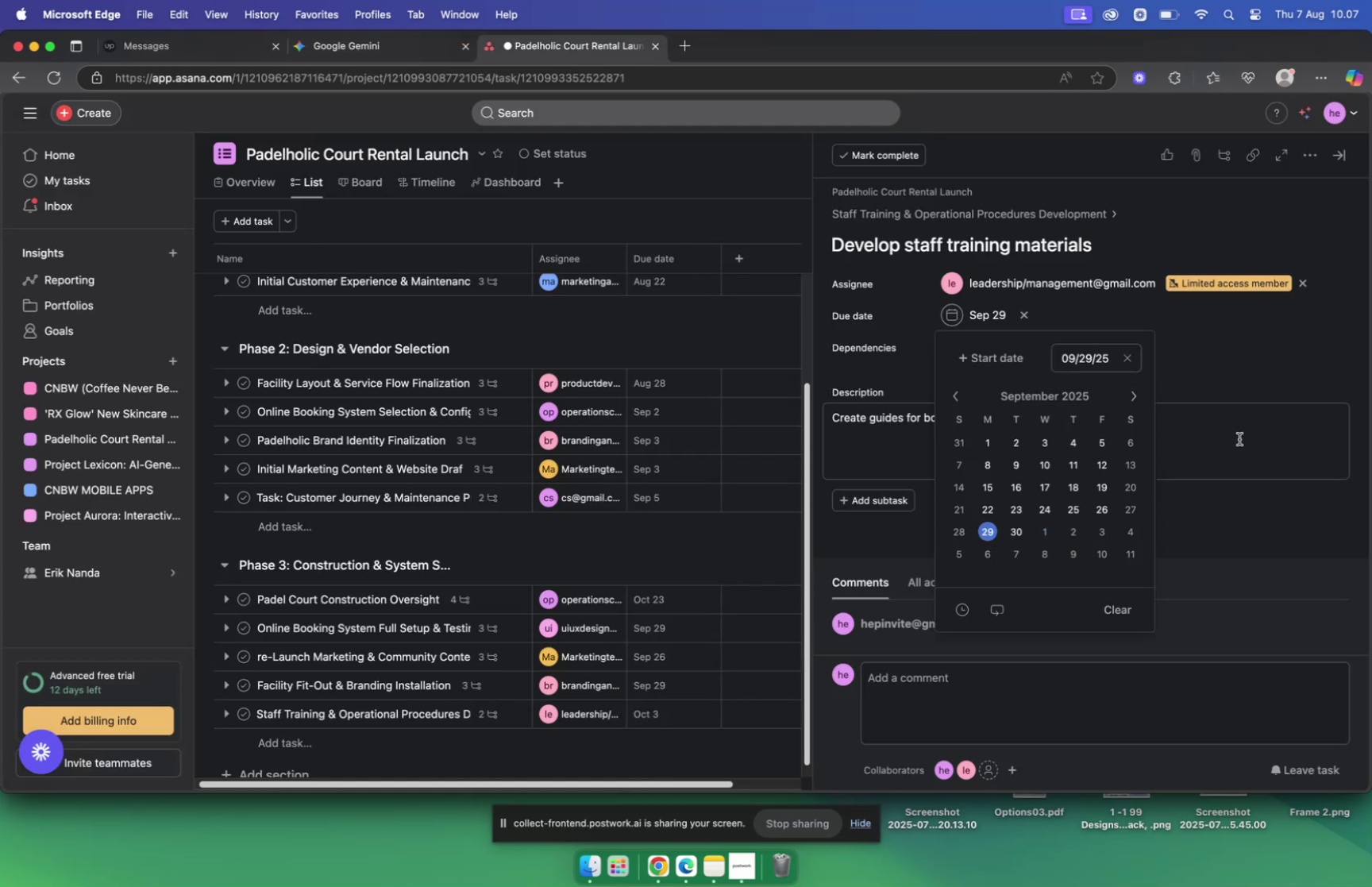 
left_click([1240, 434])
 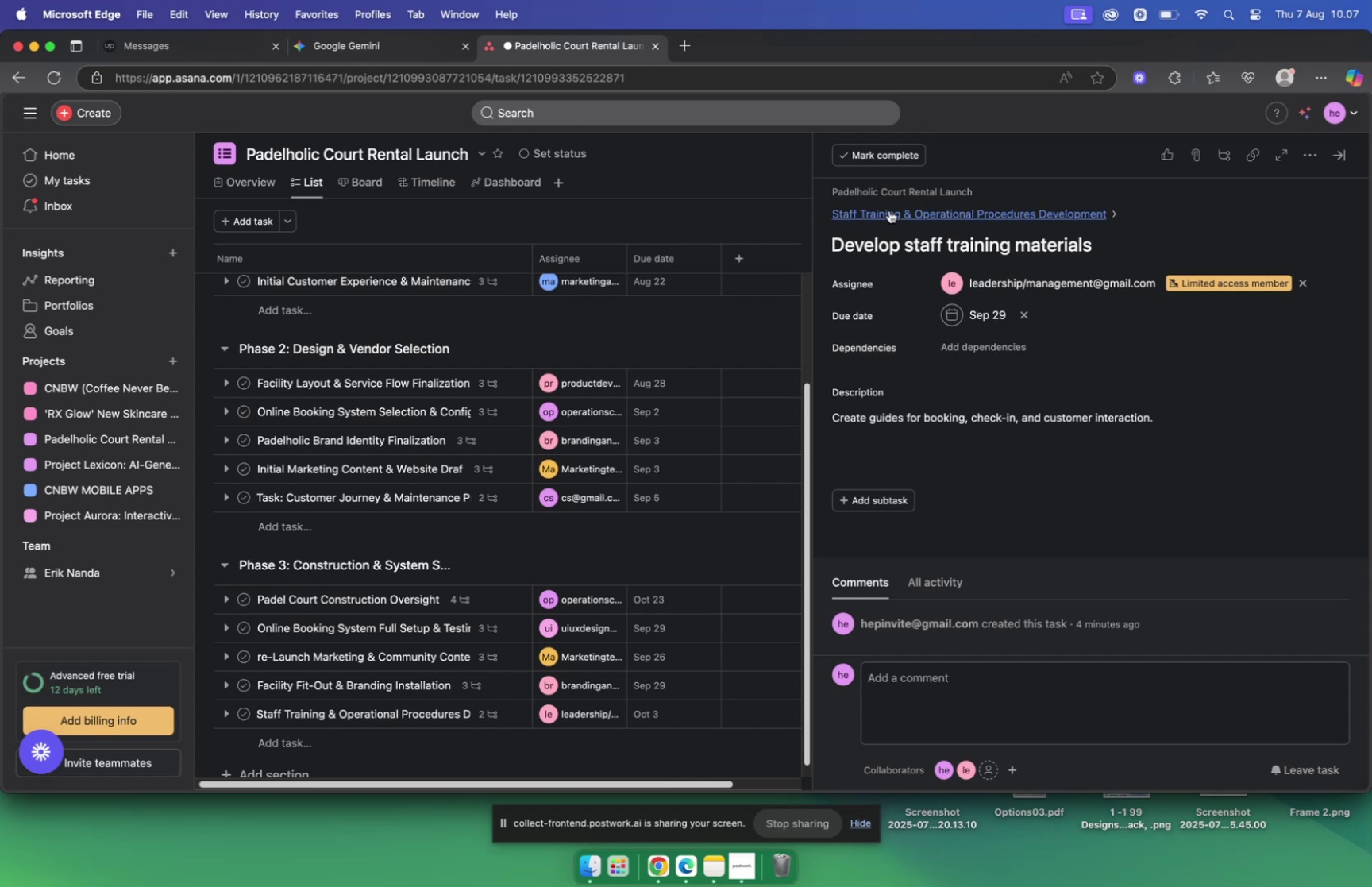 
left_click([887, 216])
 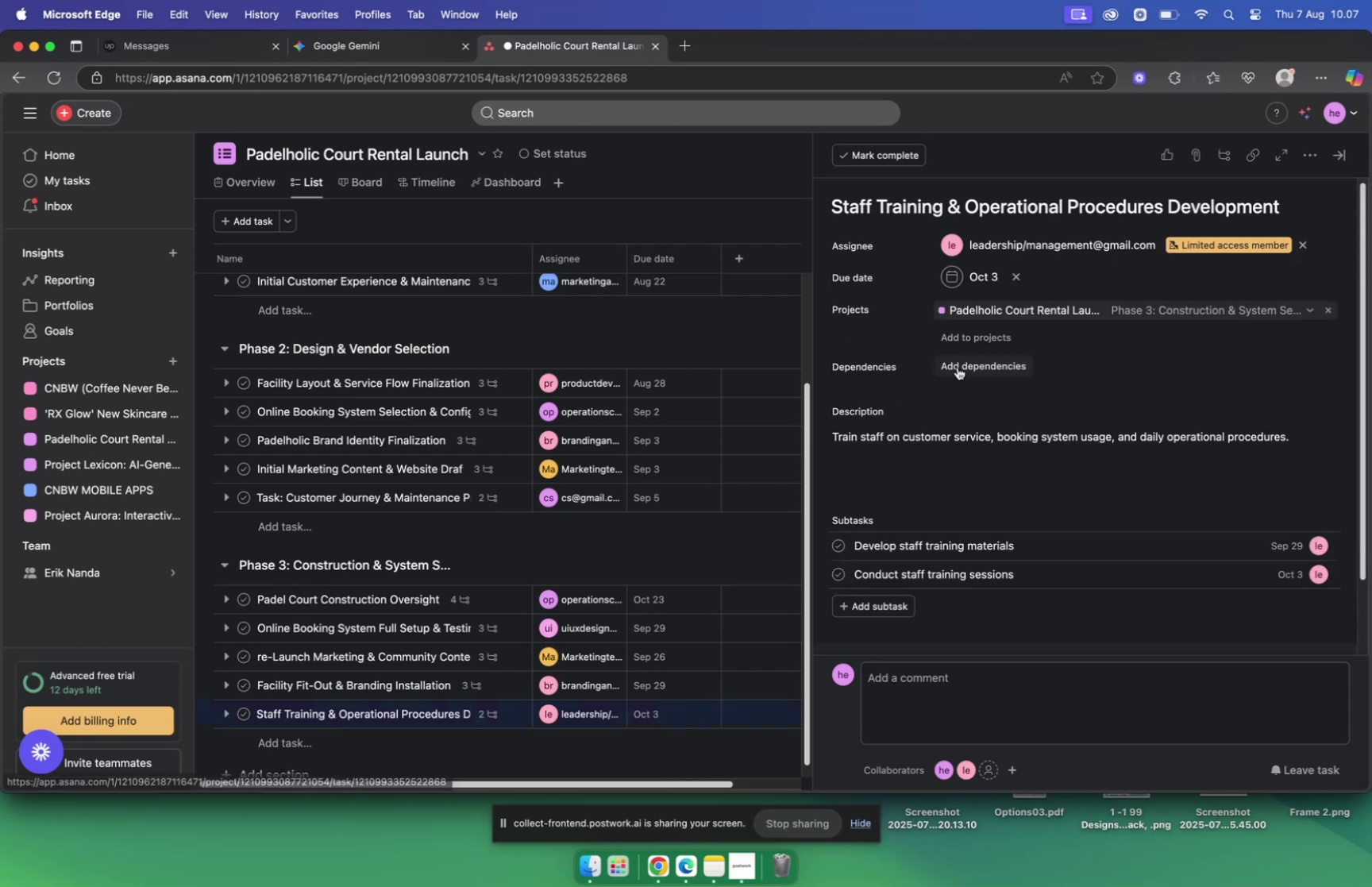 
scroll: coordinate [956, 373], scroll_direction: down, amount: 5.0
 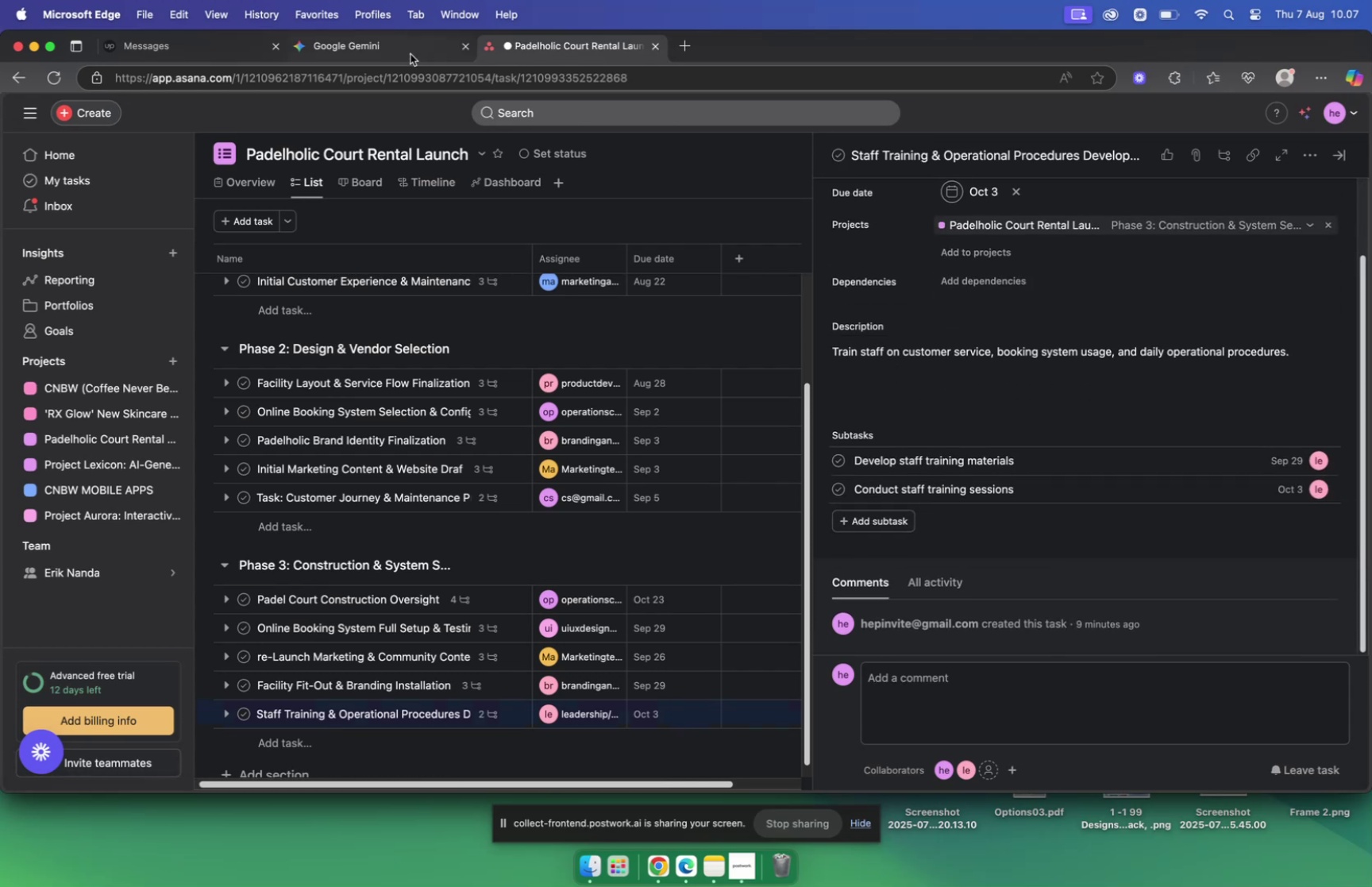 
left_click([398, 48])
 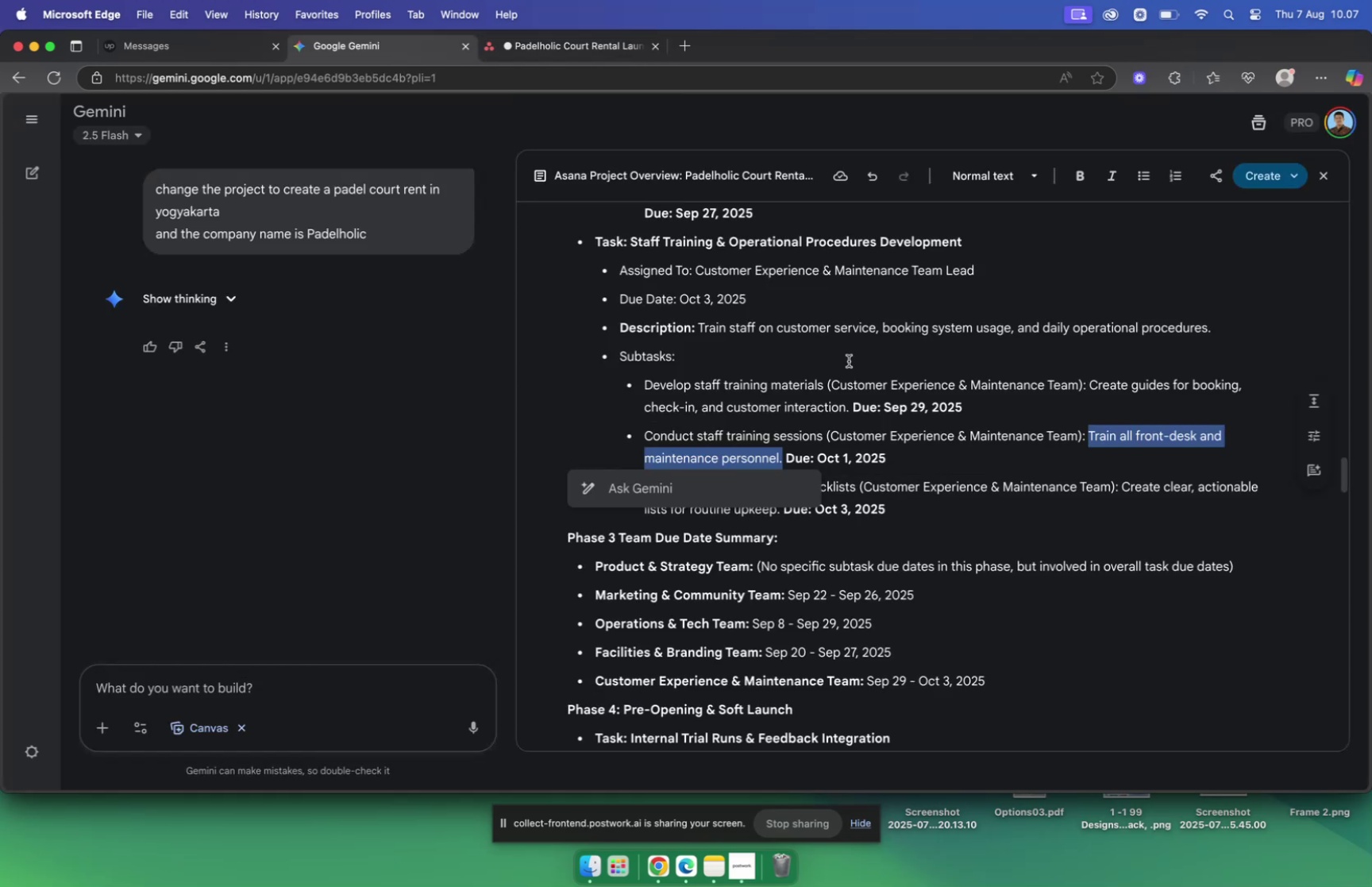 
scroll: coordinate [859, 371], scroll_direction: down, amount: 5.0
 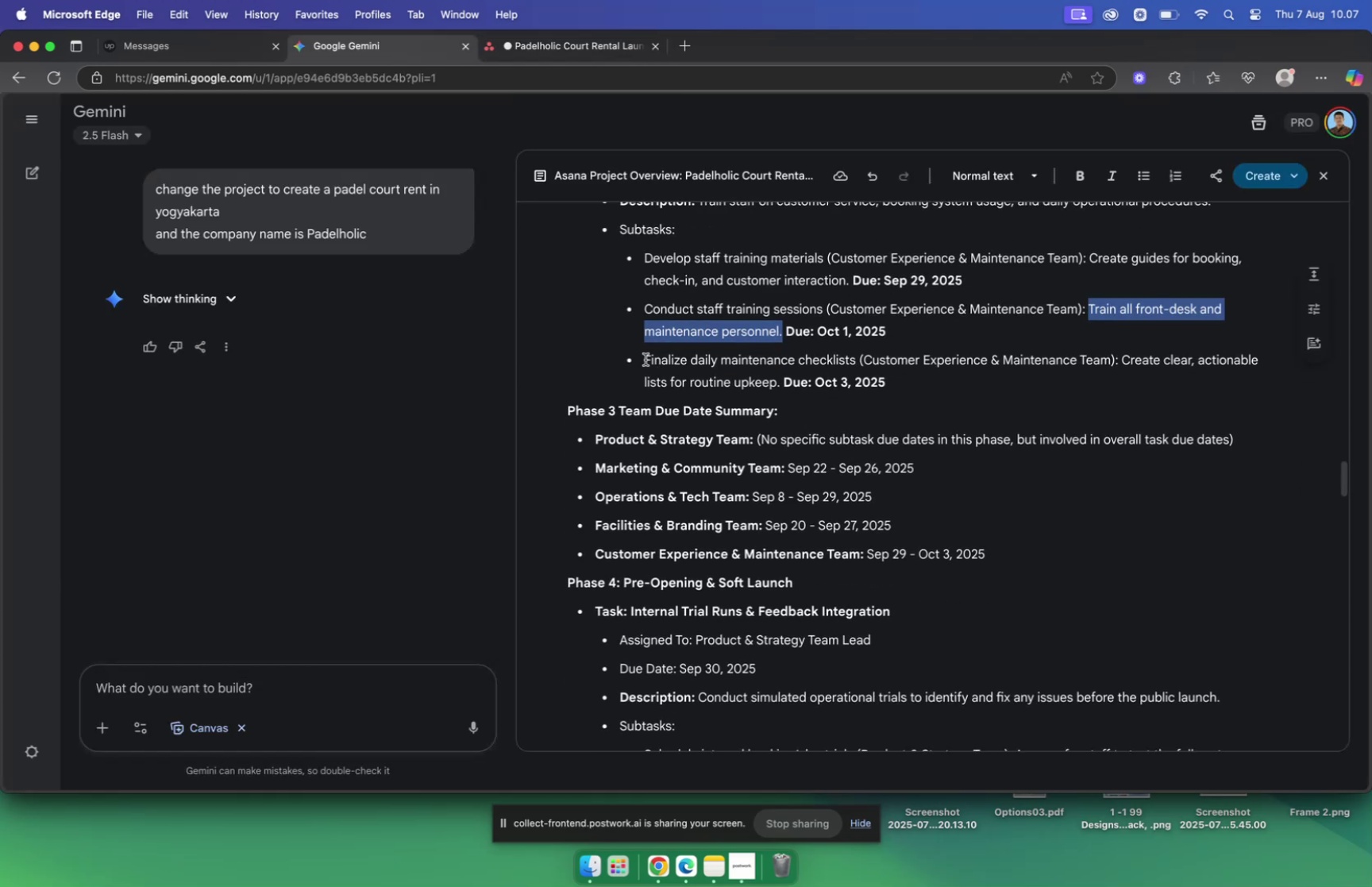 
left_click_drag(start_coordinate=[644, 359], to_coordinate=[858, 362])
 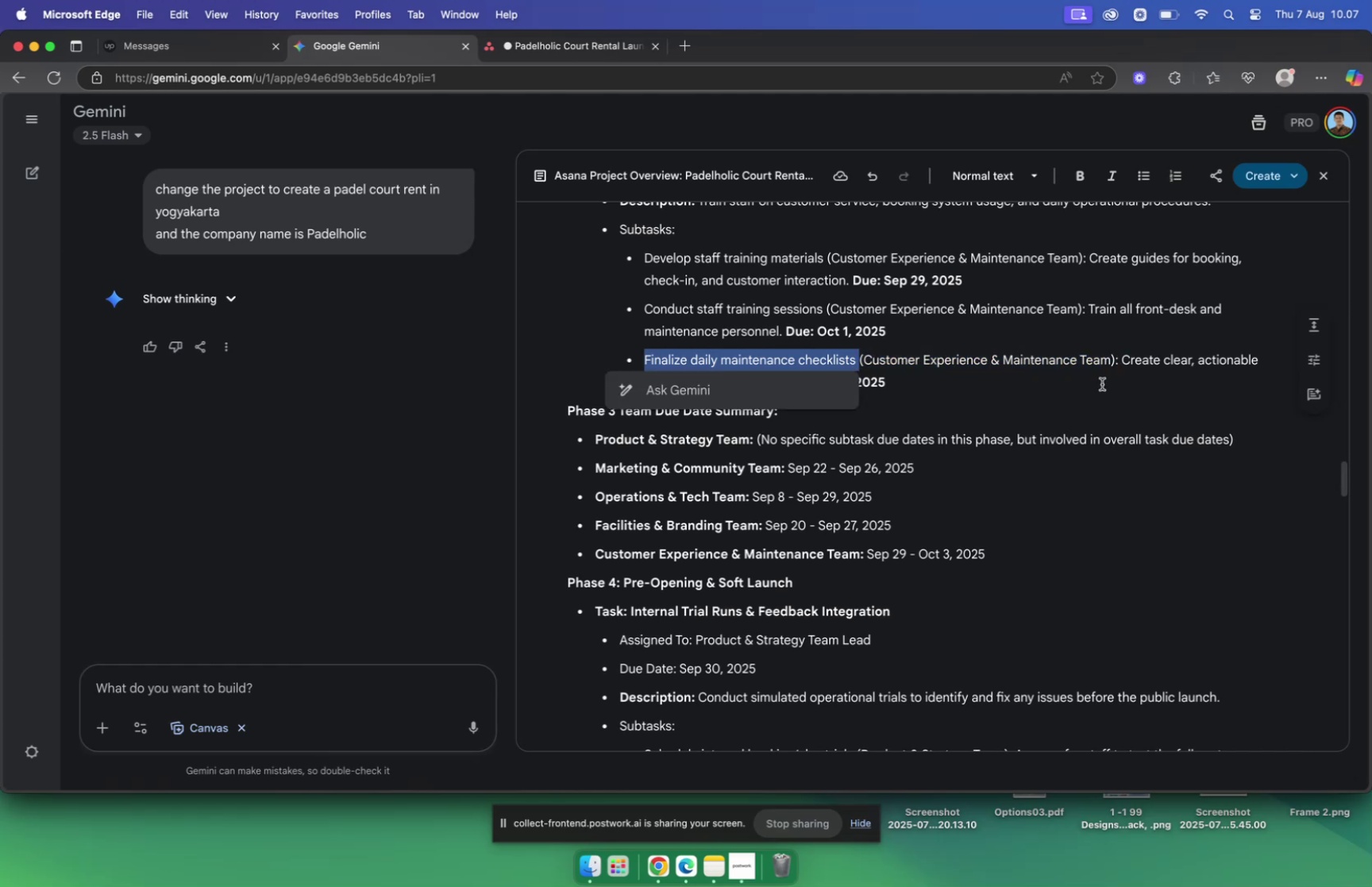 
key(Meta+C)
 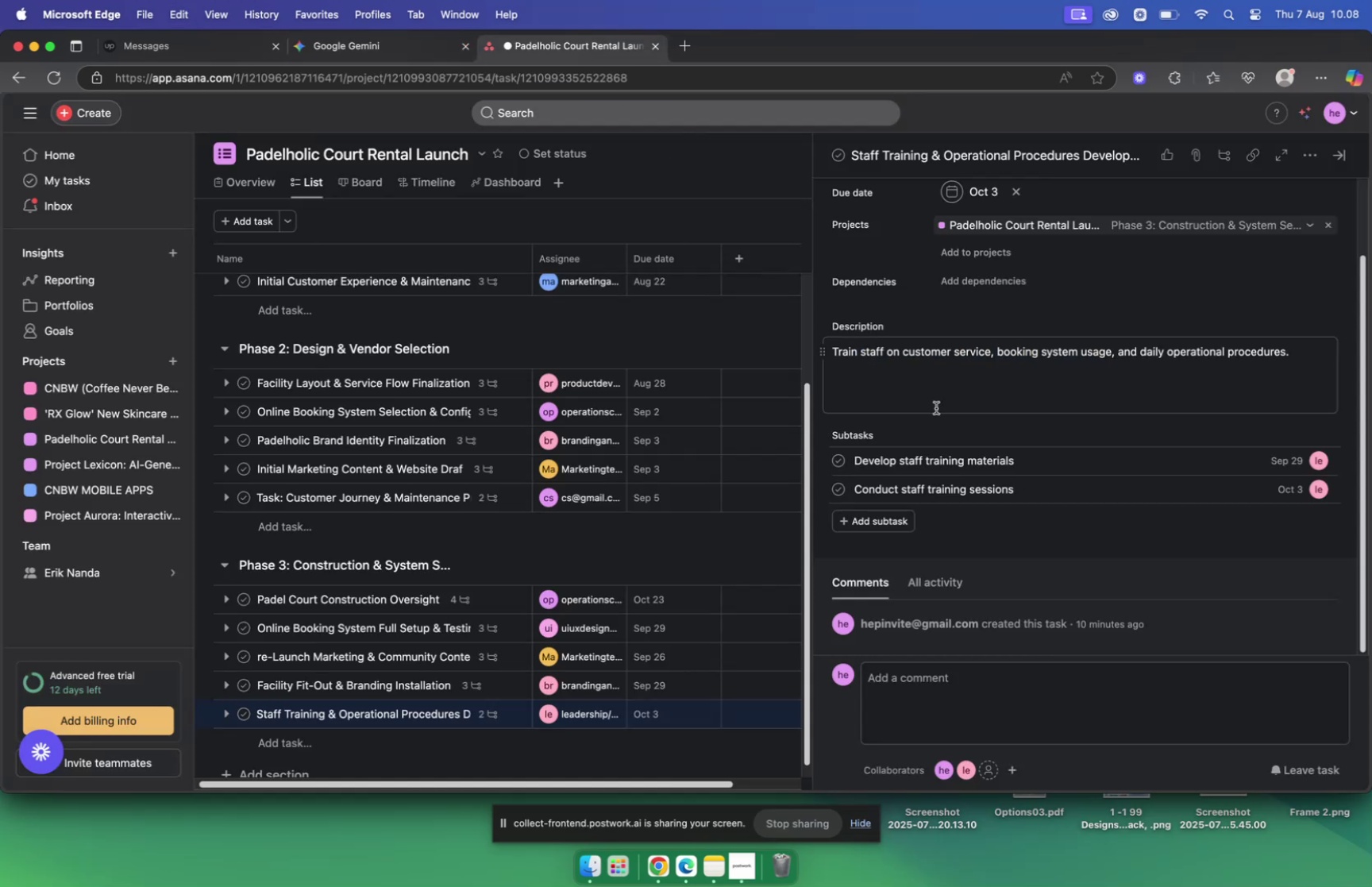 
left_click([904, 514])
 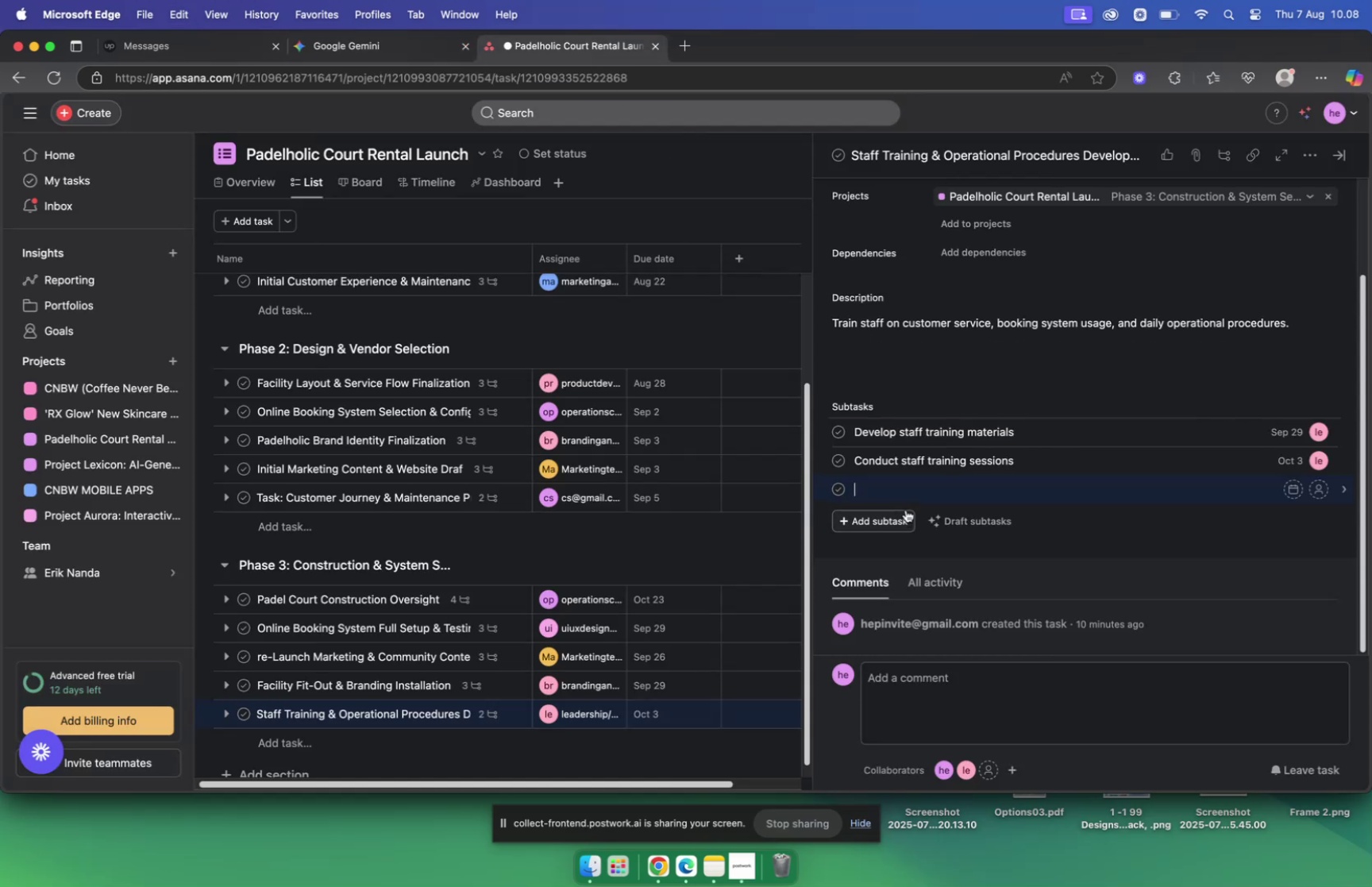 
key(Meta+V)
 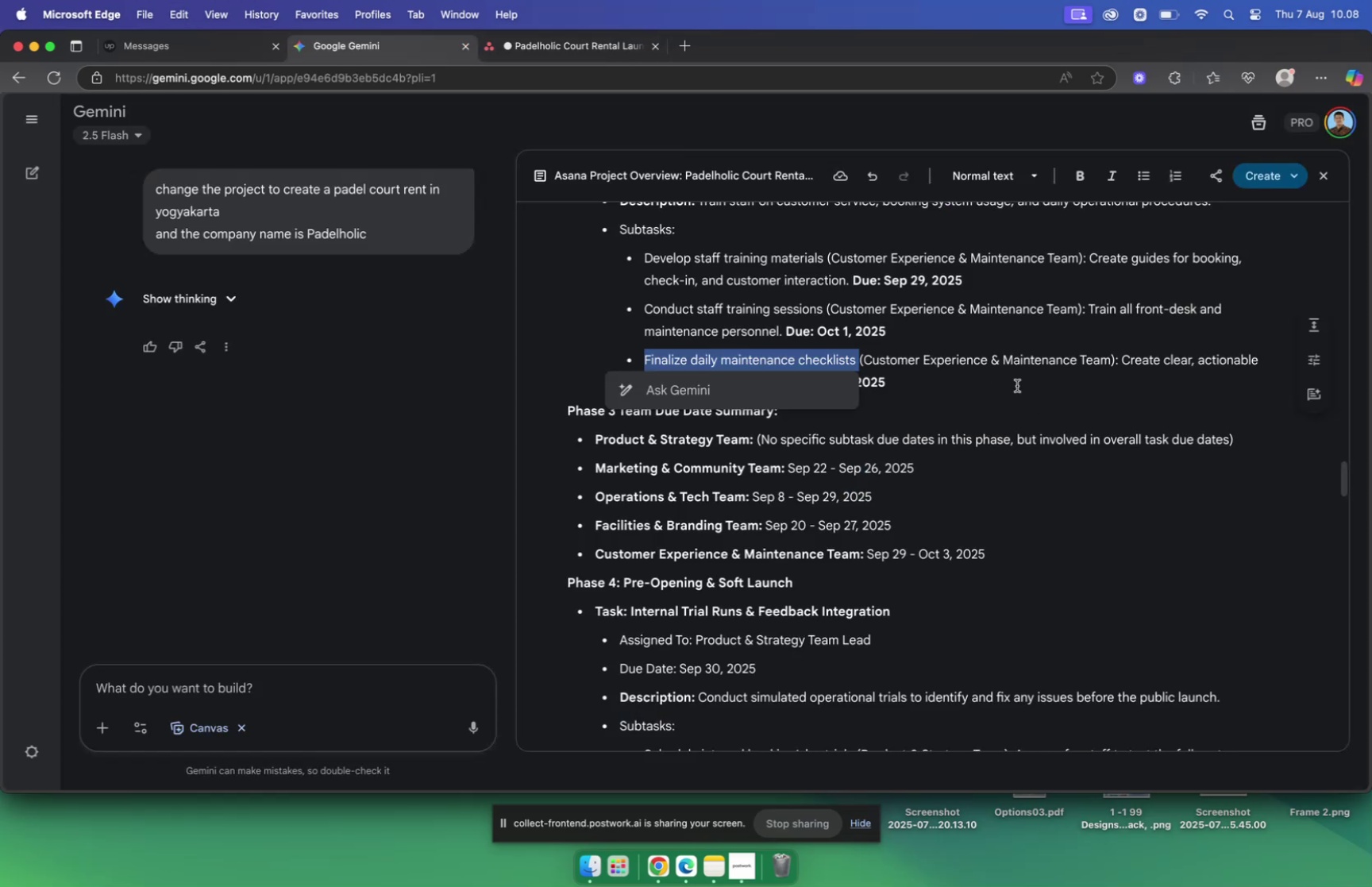 
left_click_drag(start_coordinate=[1121, 358], to_coordinate=[781, 385])
 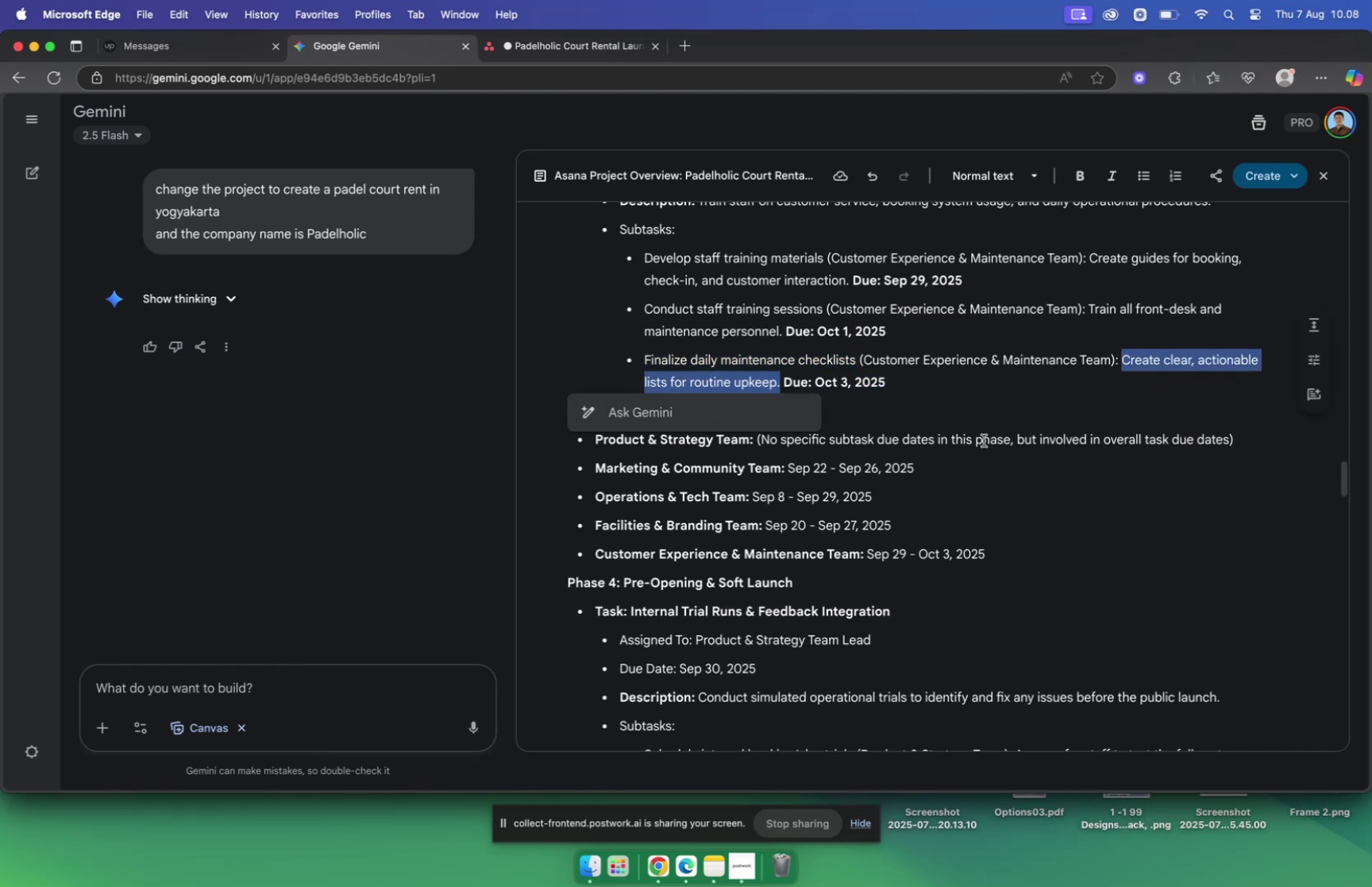 
key(Meta+C)
 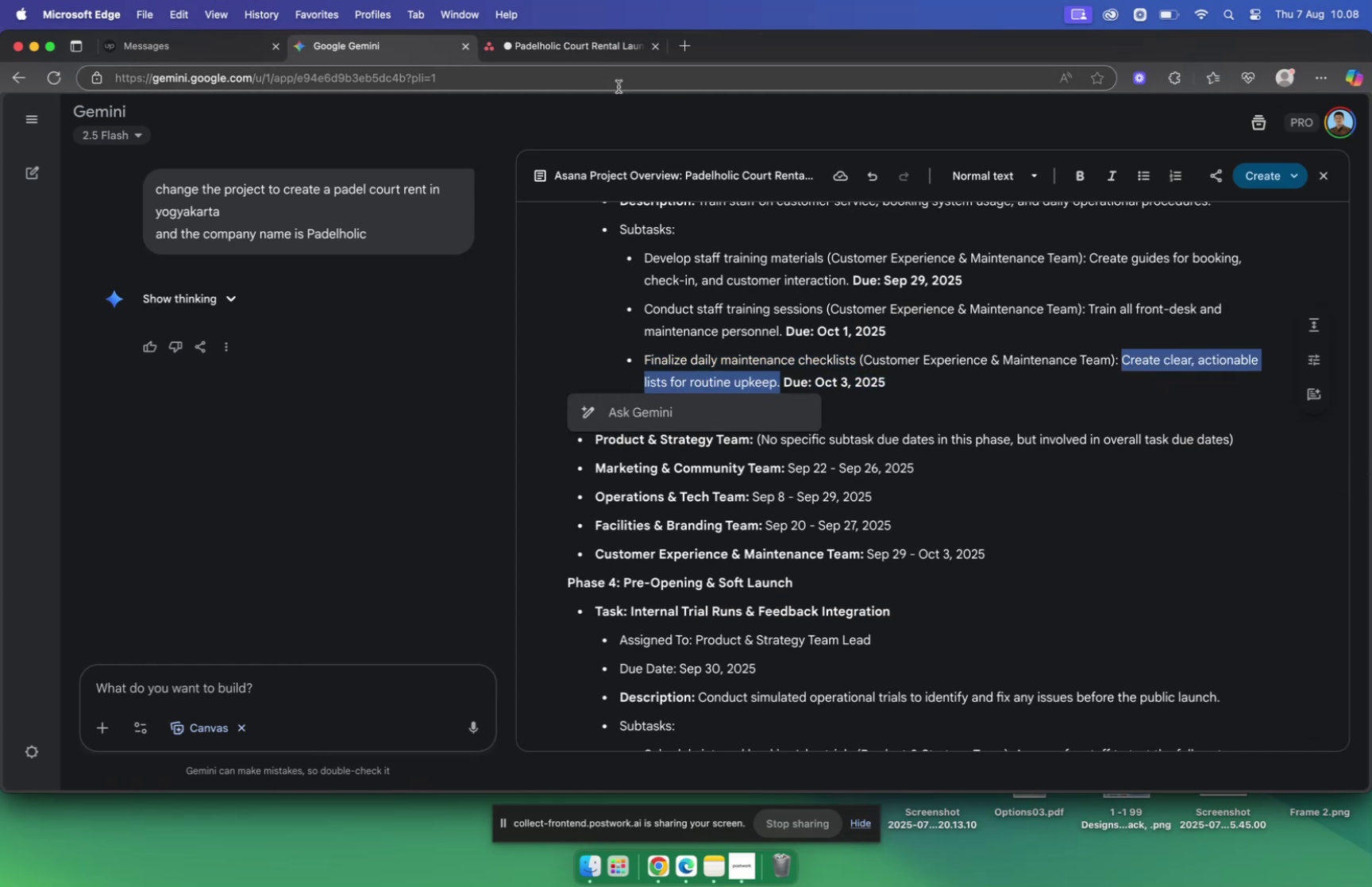 
left_click([573, 44])
 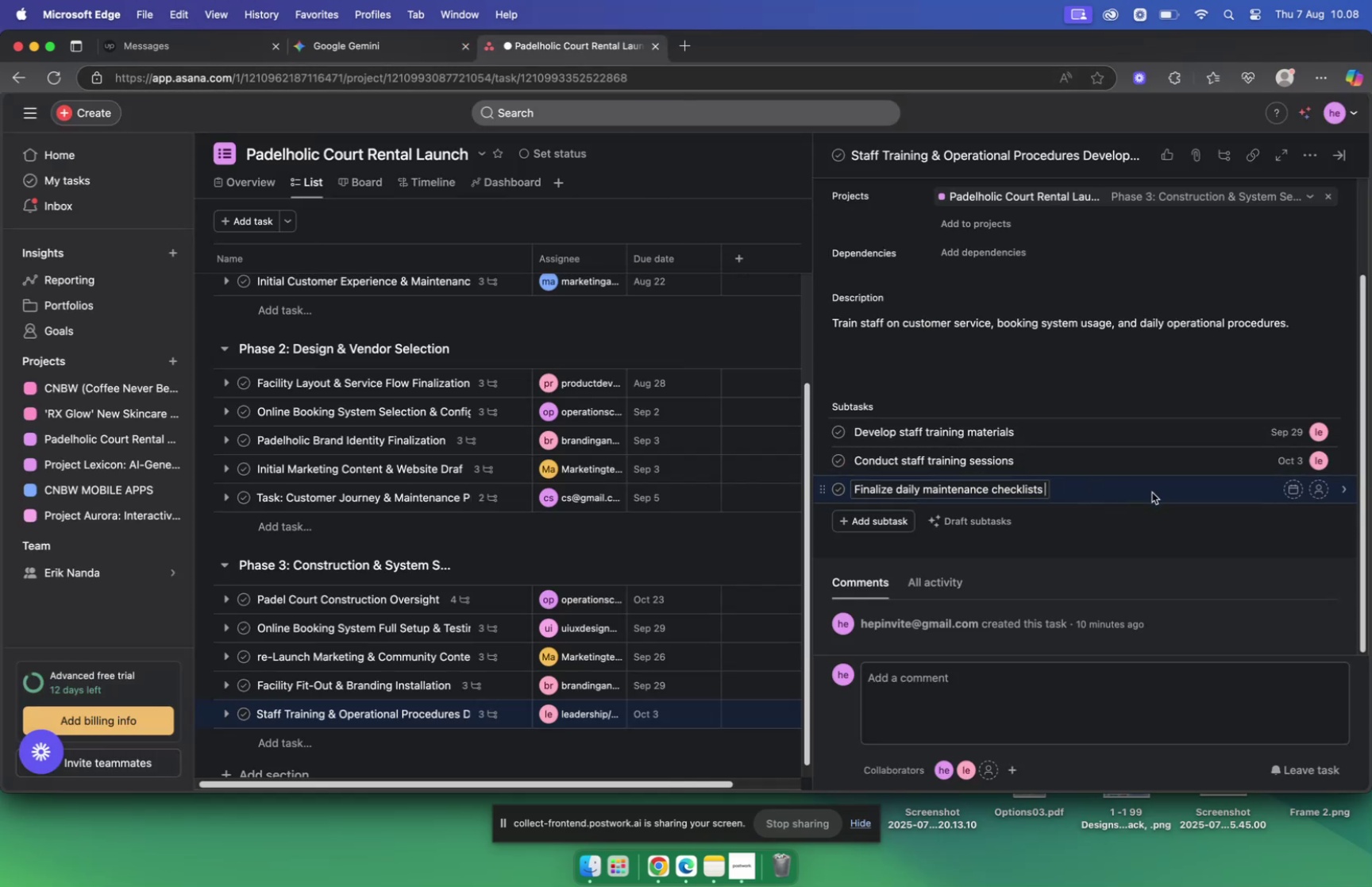 
left_click([1204, 491])
 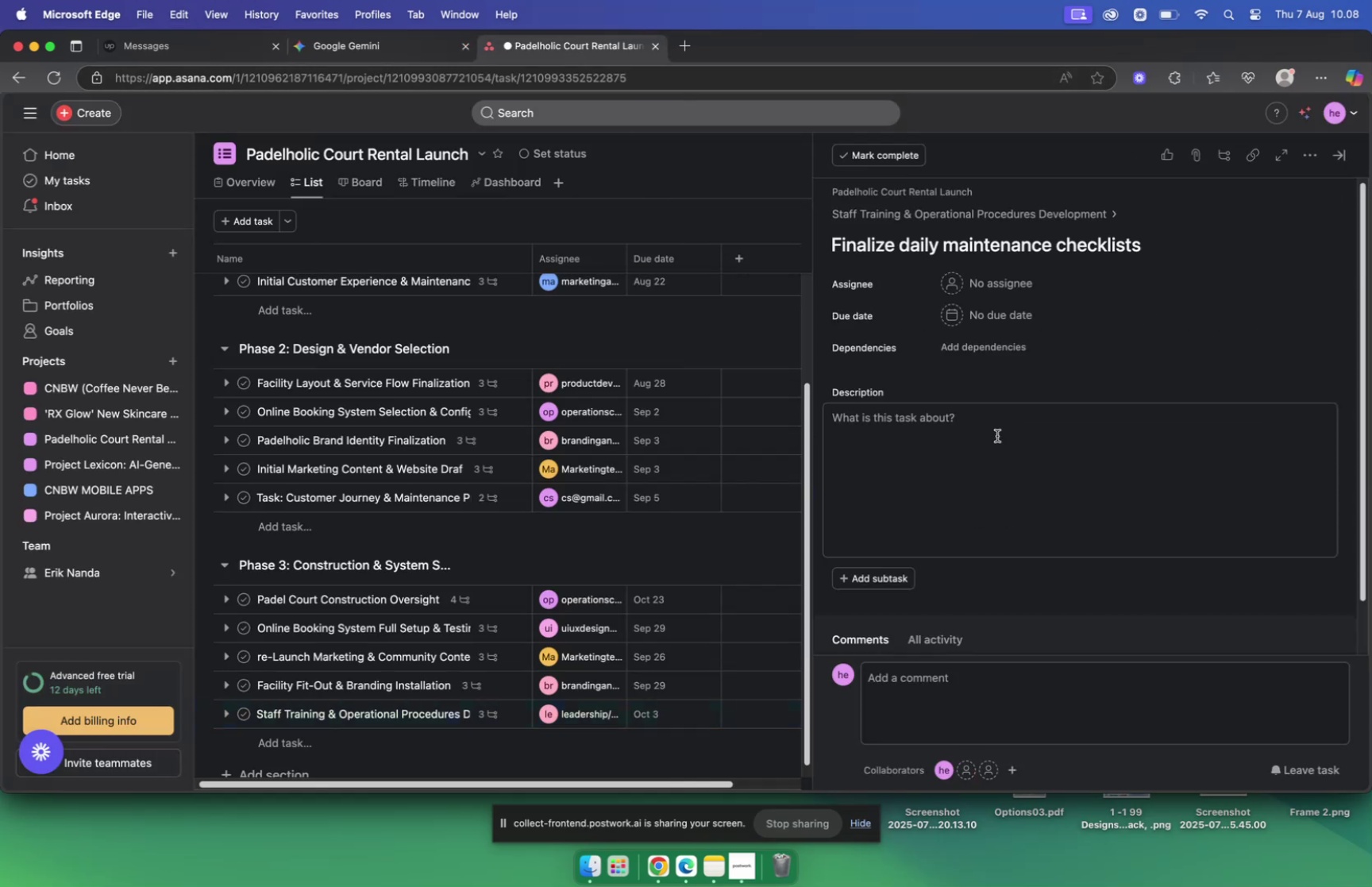 
key(Meta+V)
 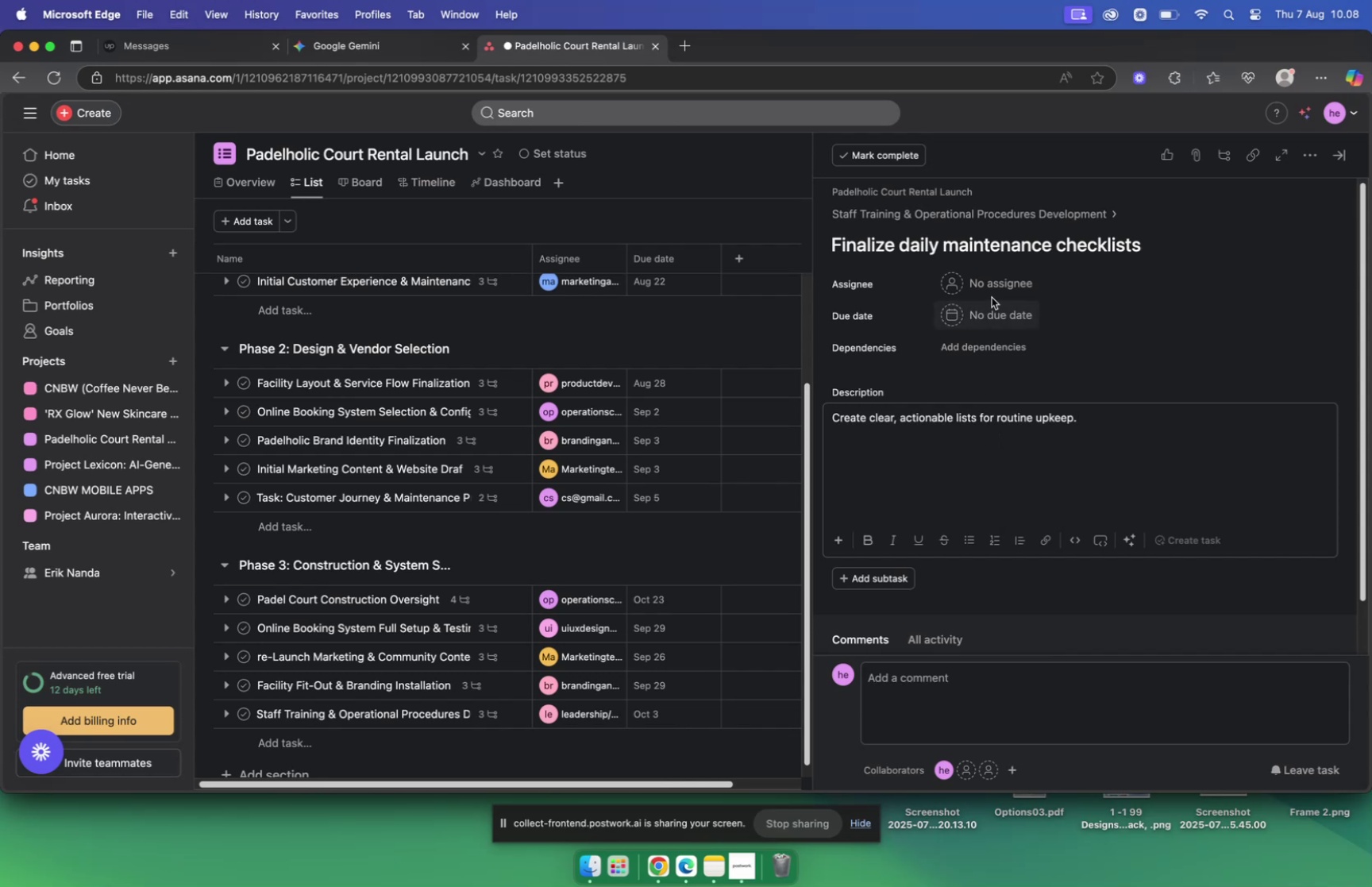 
left_click([992, 287])
 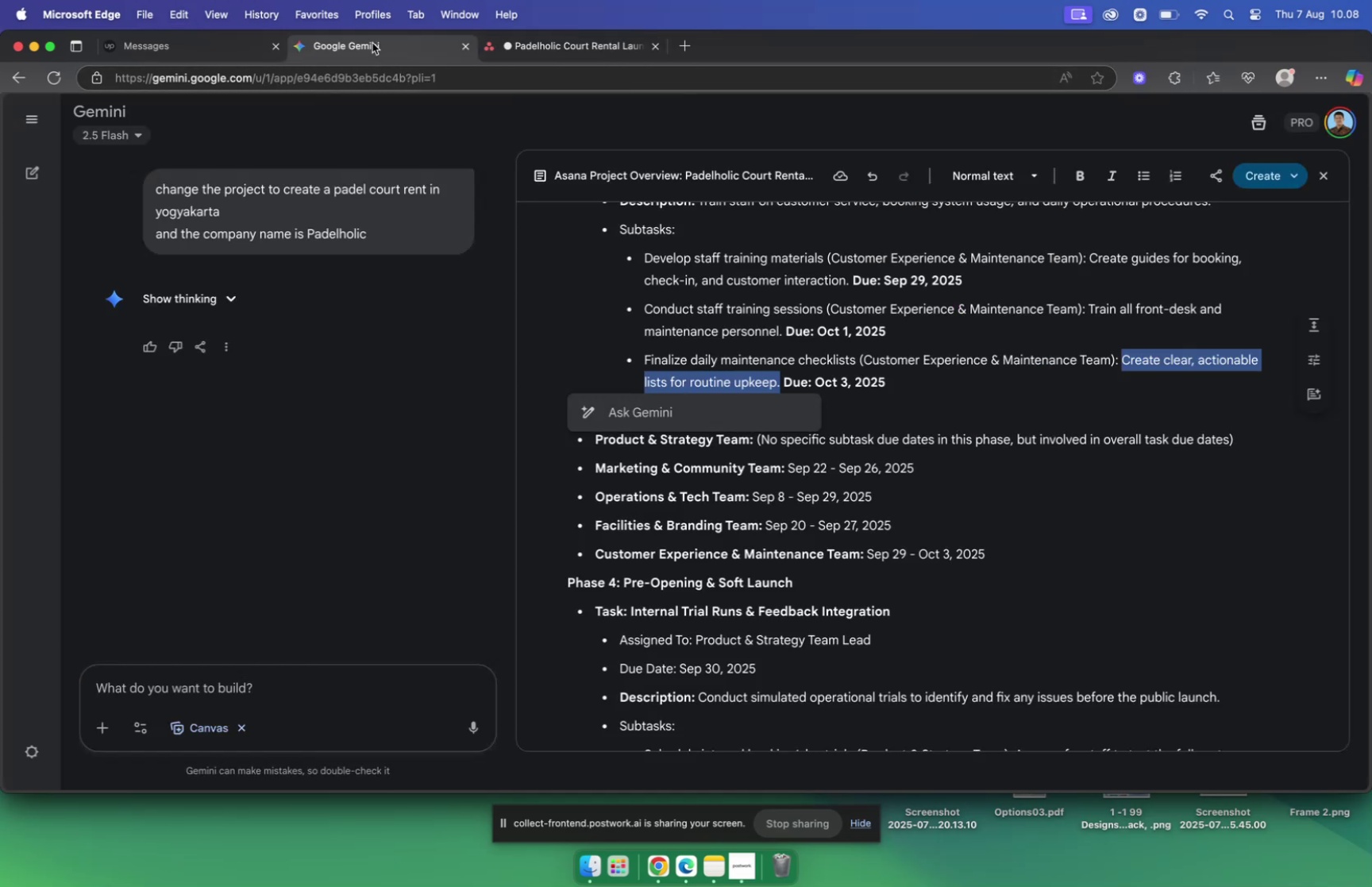 
left_click([567, 44])
 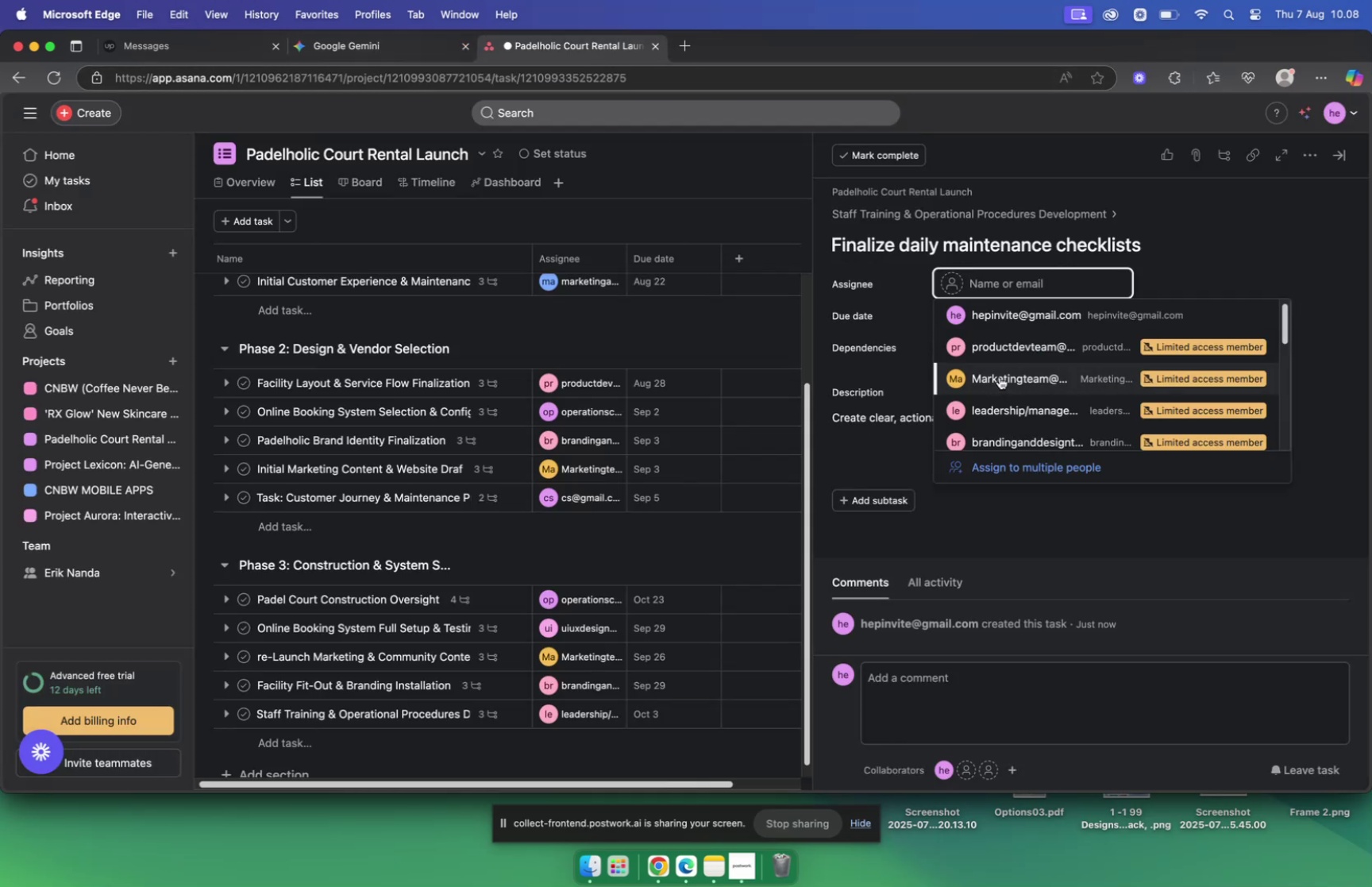 
left_click([1002, 414])
 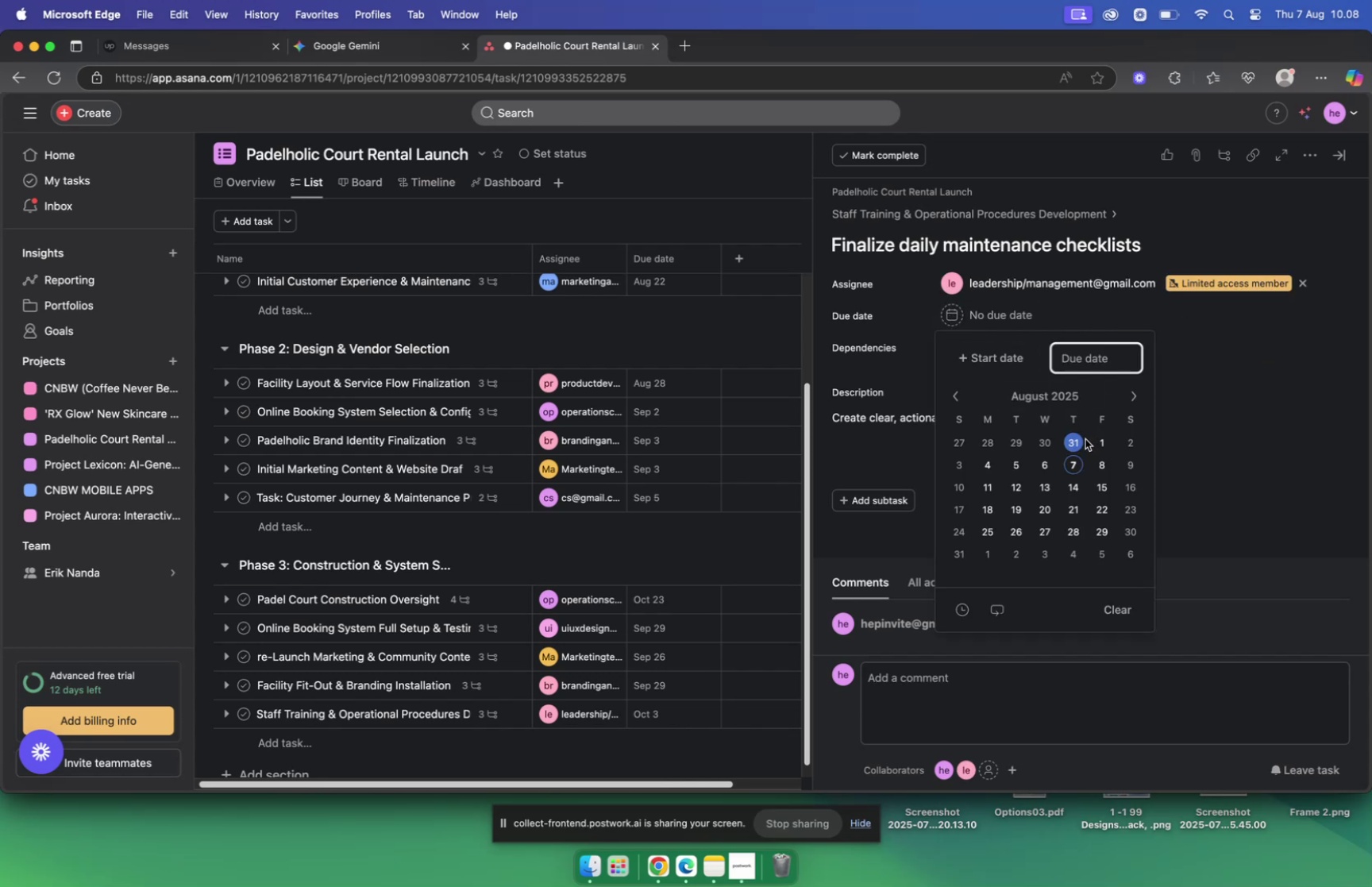 
left_click([983, 458])
 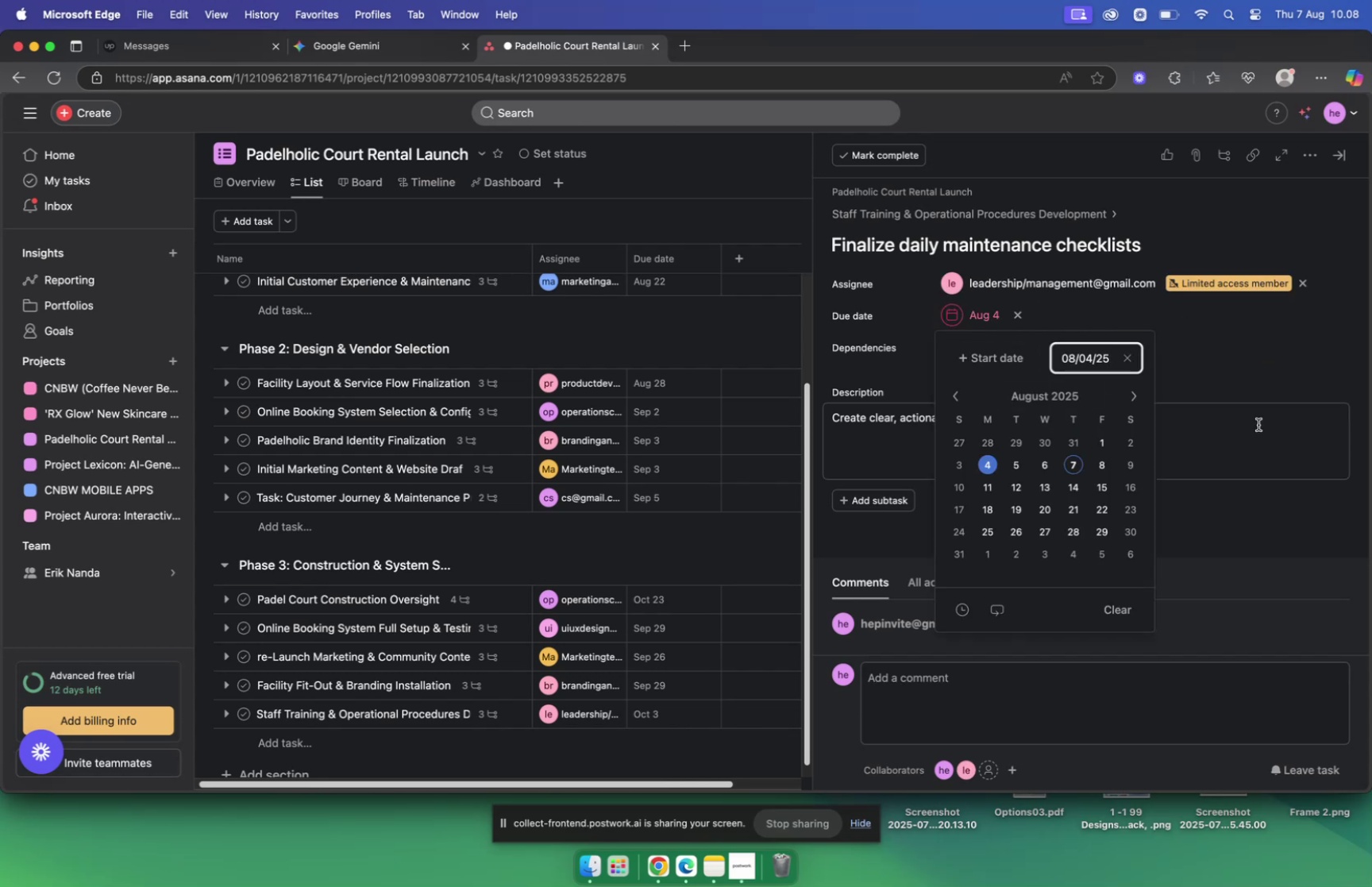 
left_click([1258, 424])
 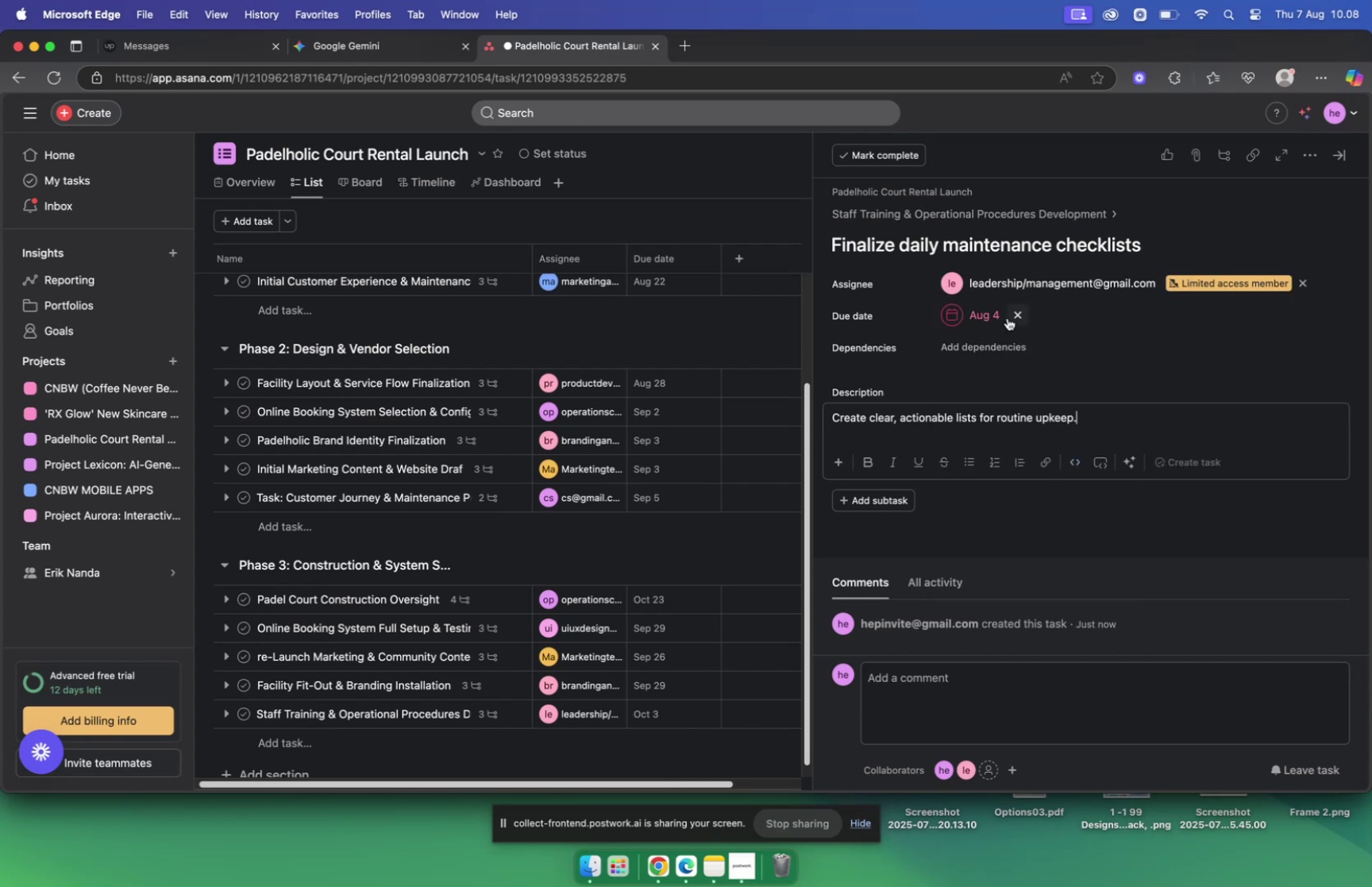 
left_click([986, 317])
 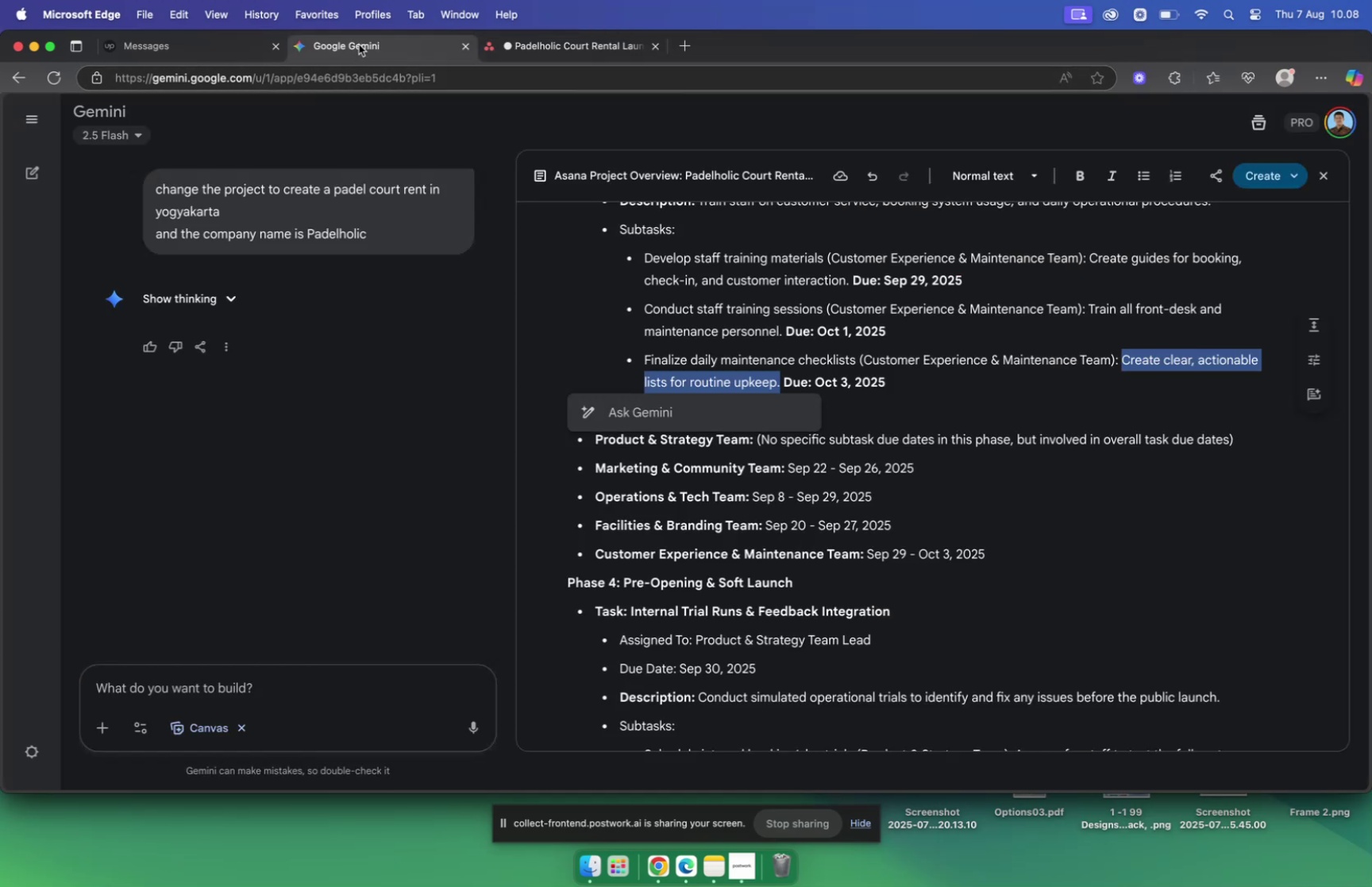 
wait(6.17)
 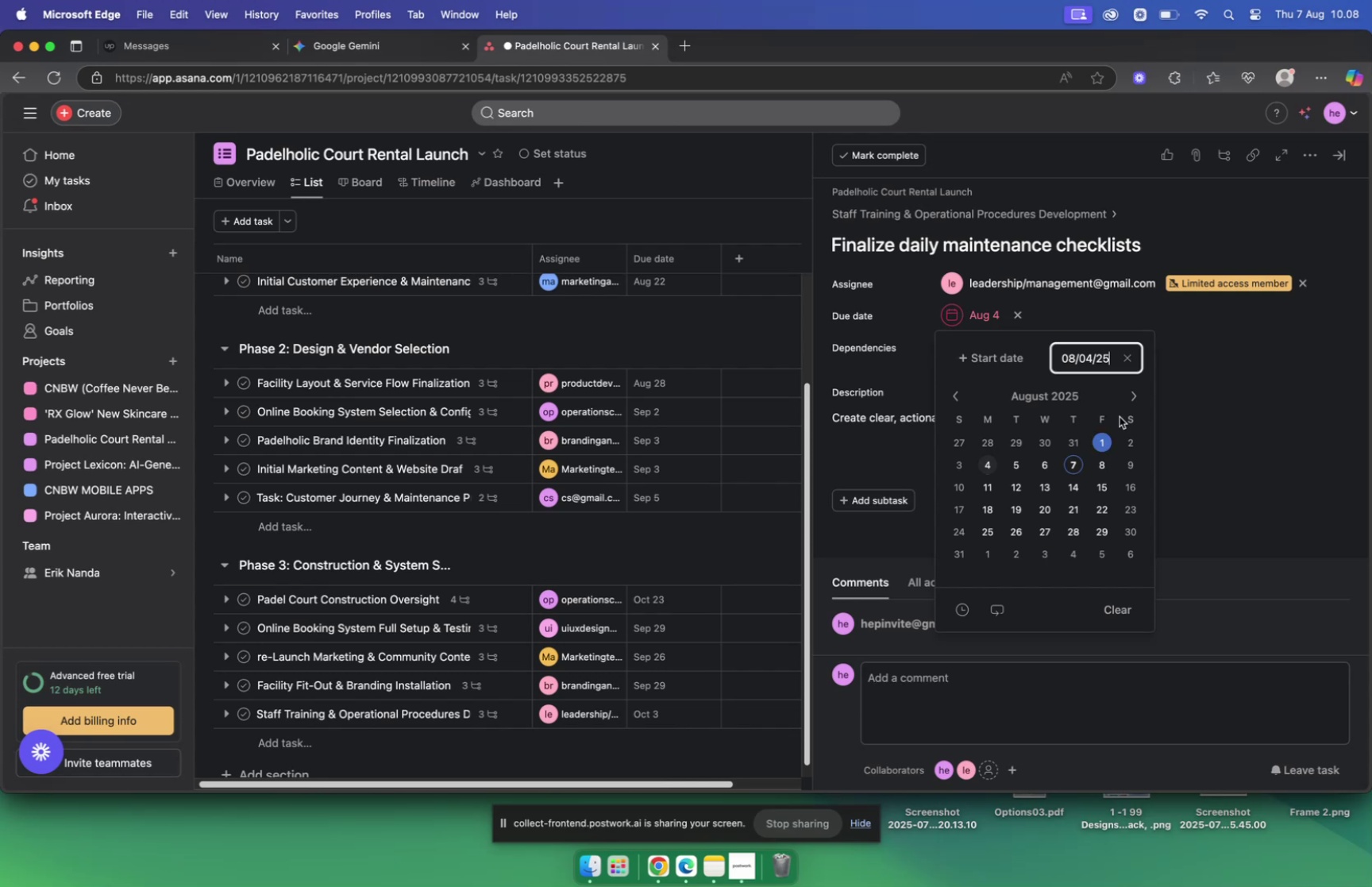 
left_click([547, 40])
 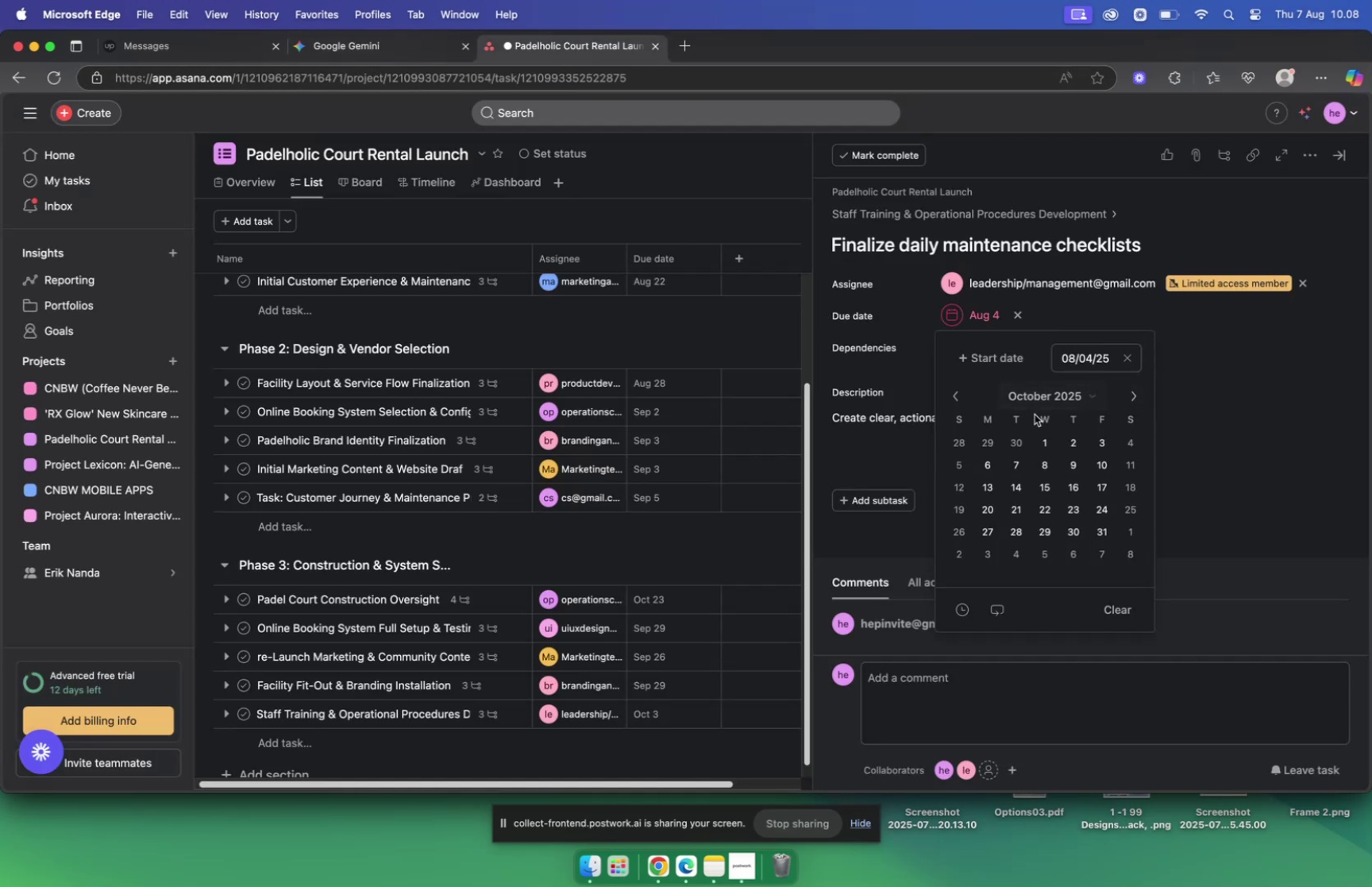 
wait(5.47)
 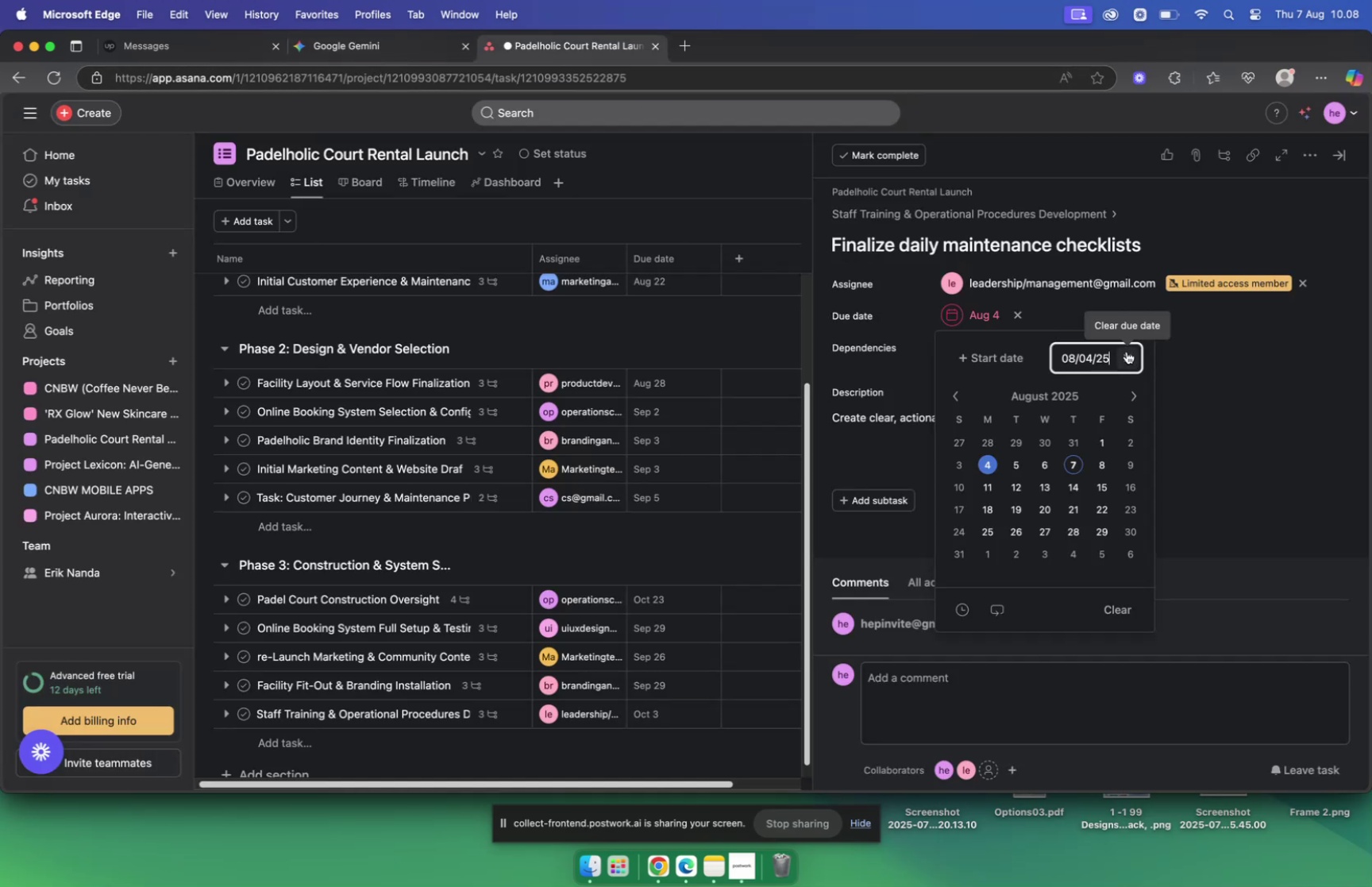 
mouse_move([1221, 434])
 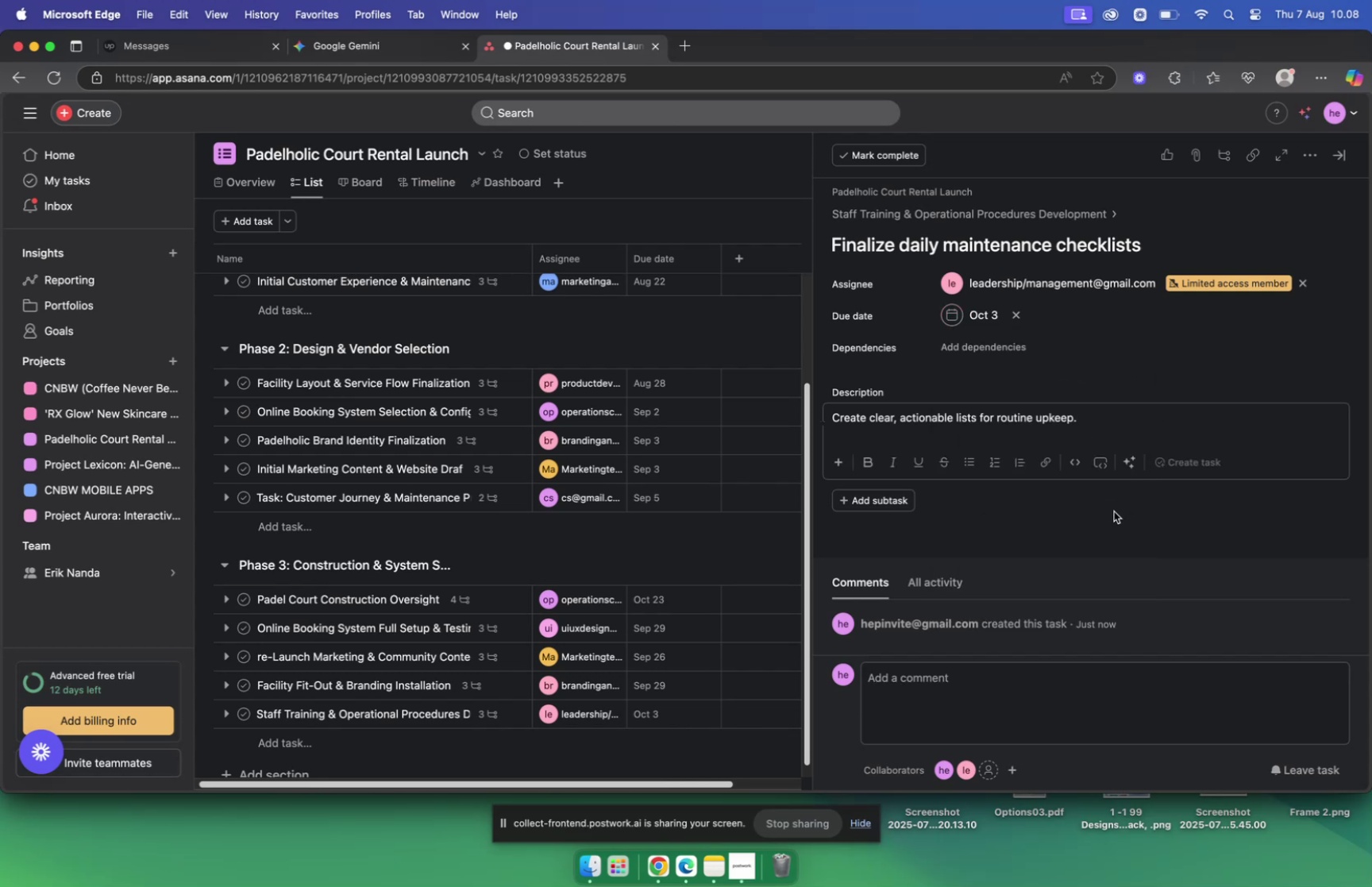 
wait(5.07)
 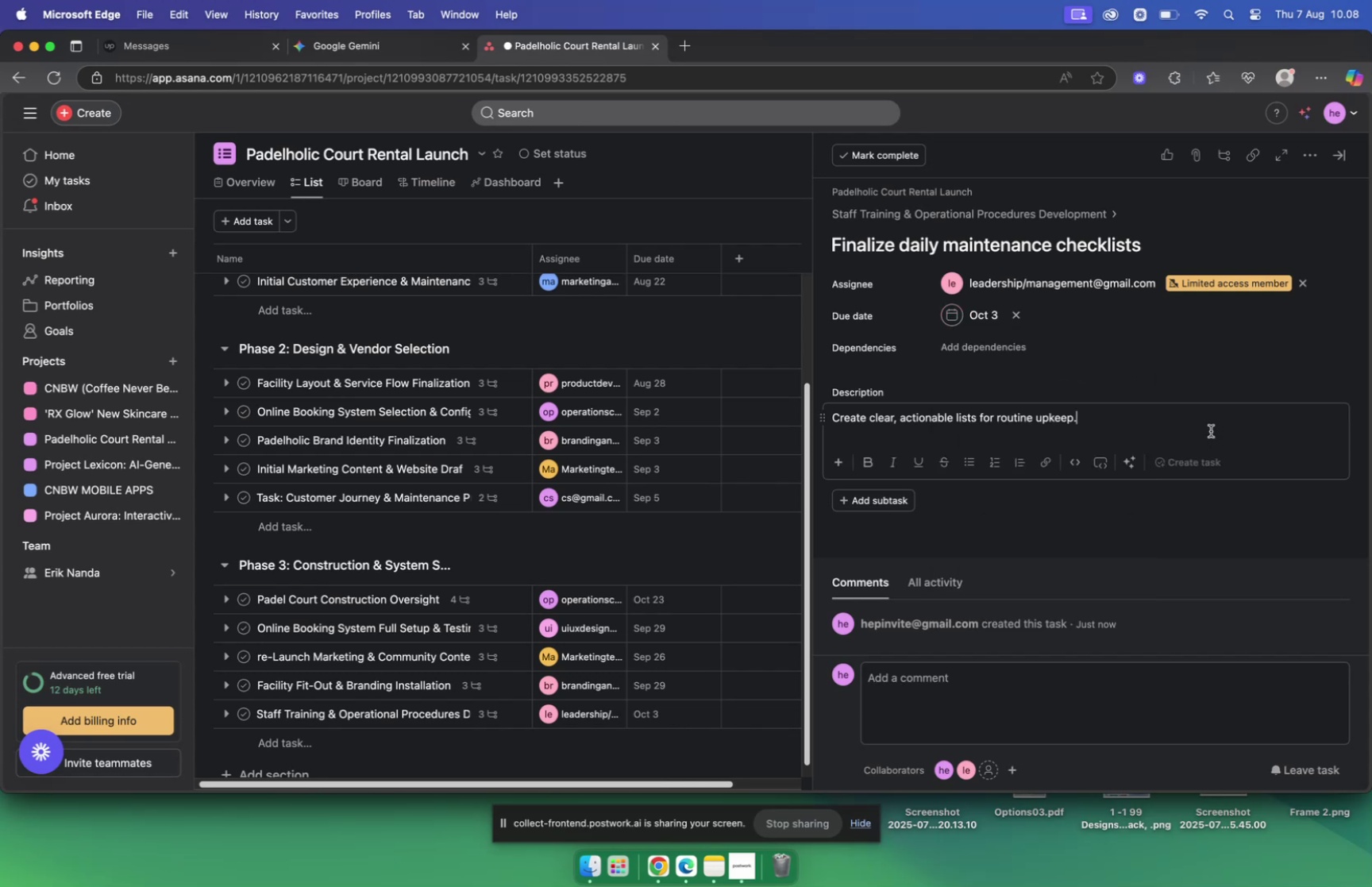 
left_click([889, 221])
 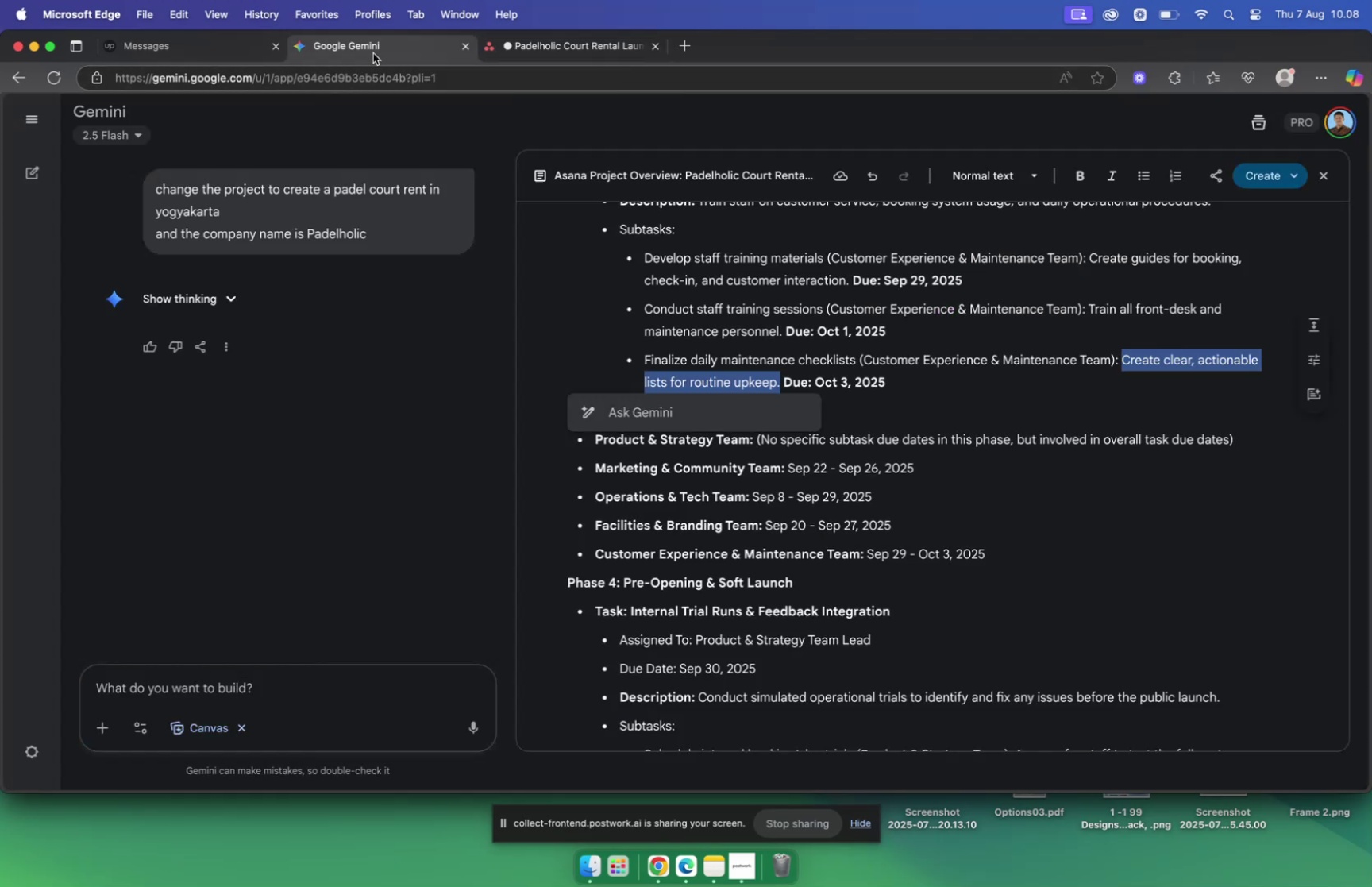 
scroll: coordinate [926, 388], scroll_direction: down, amount: 5.0
 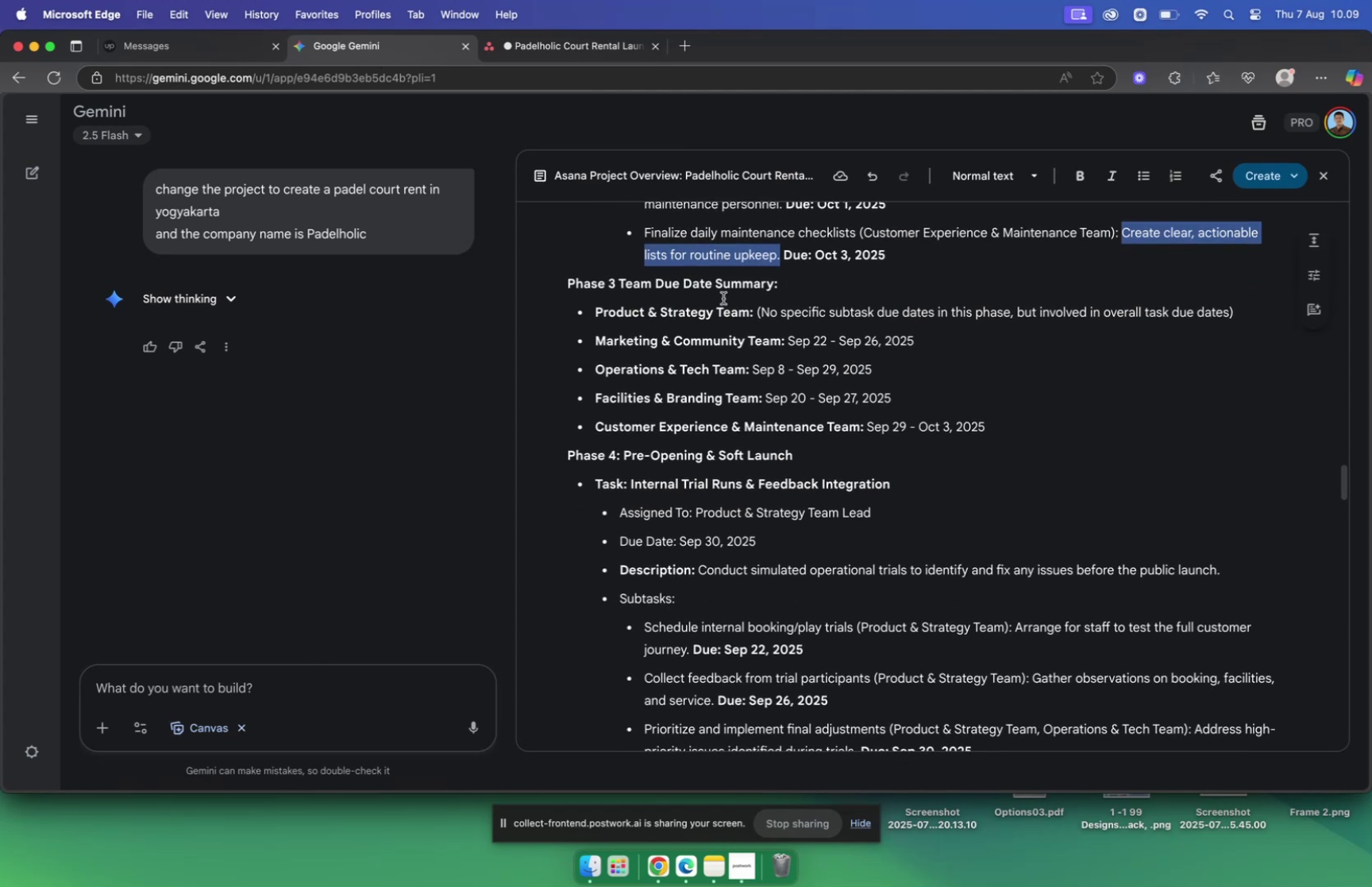 
left_click_drag(start_coordinate=[567, 283], to_coordinate=[773, 281])
 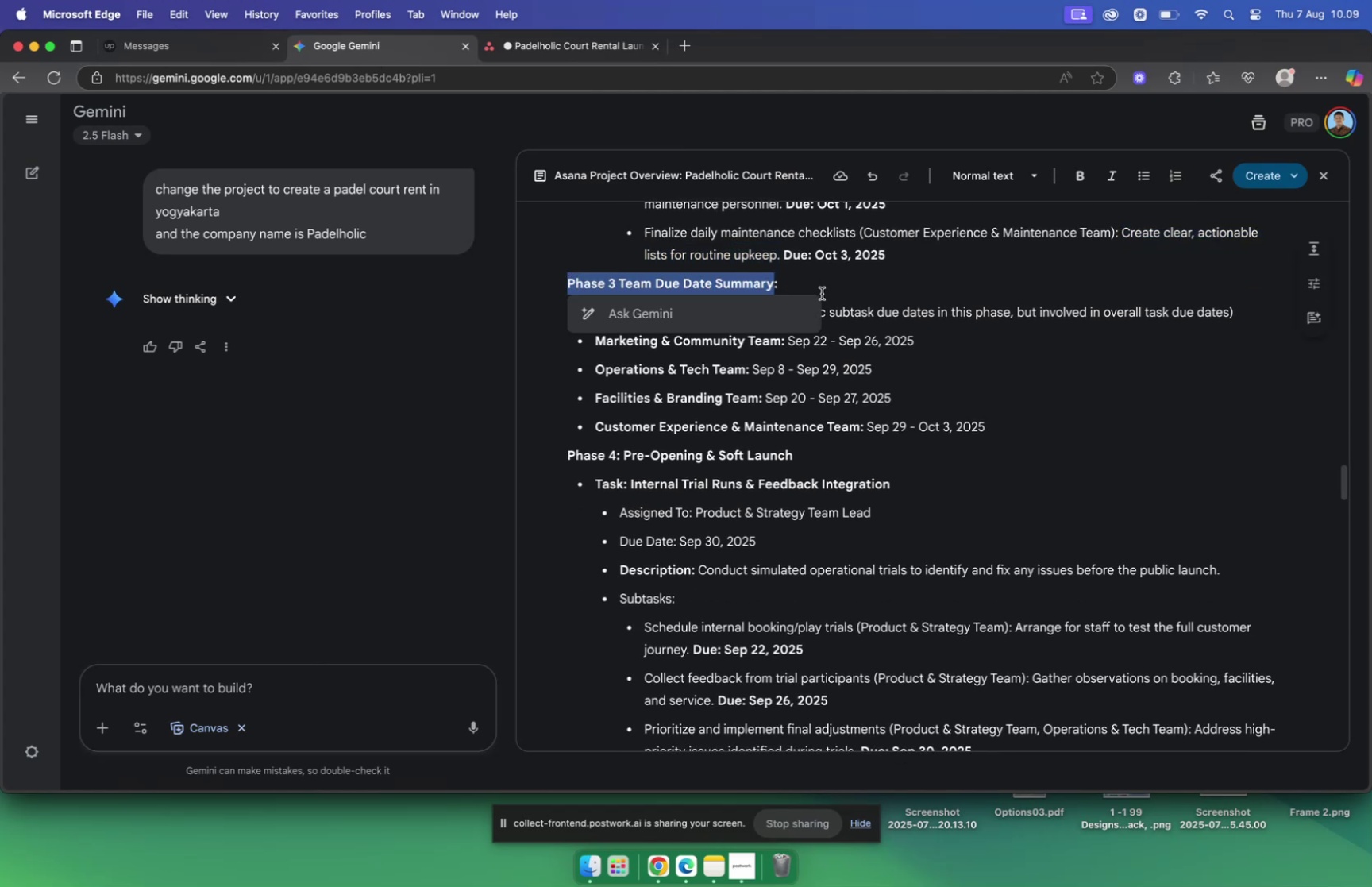 
scroll: coordinate [806, 326], scroll_direction: down, amount: 4.0
 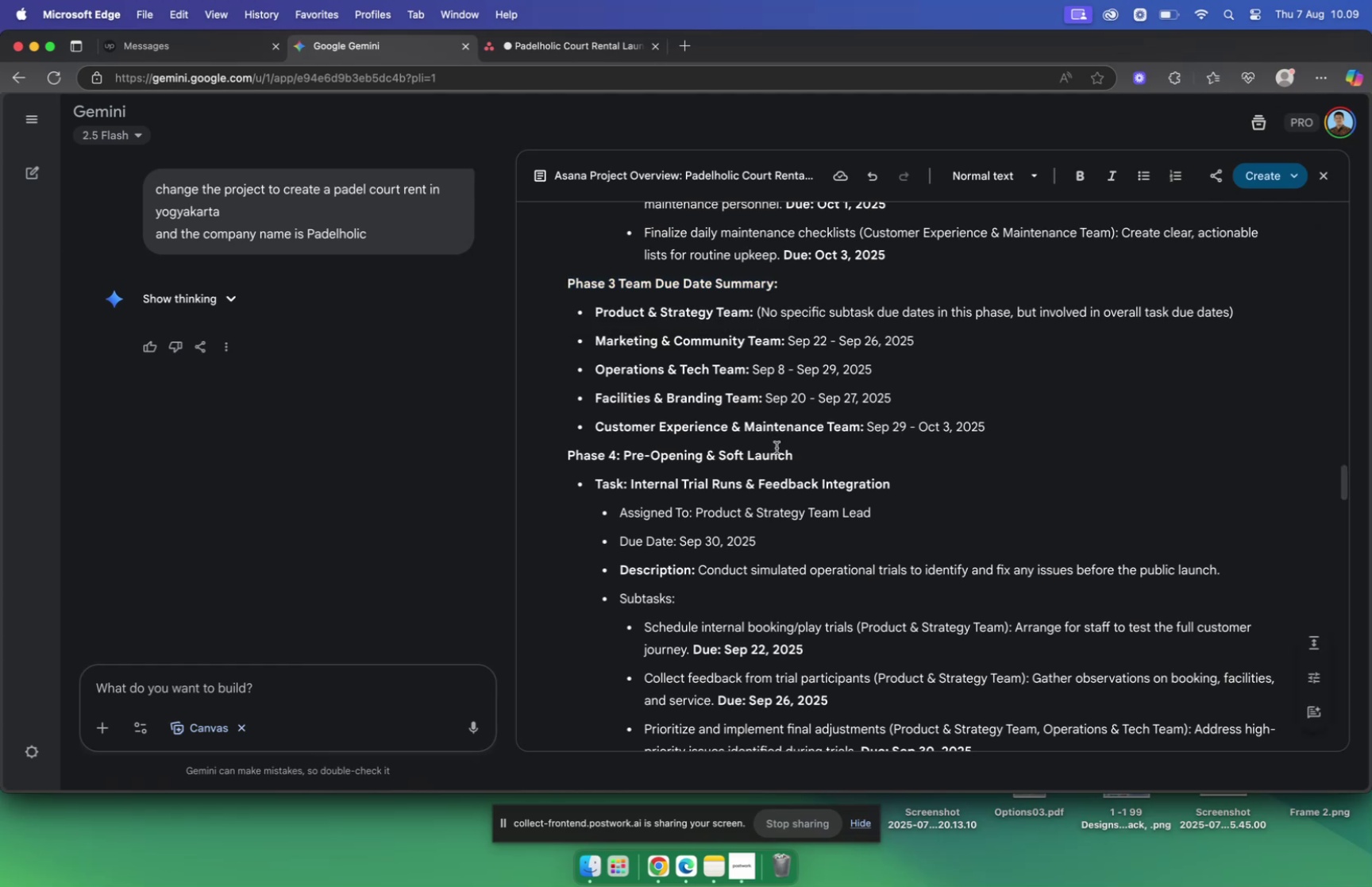 
left_click_drag(start_coordinate=[799, 449], to_coordinate=[611, 446])
 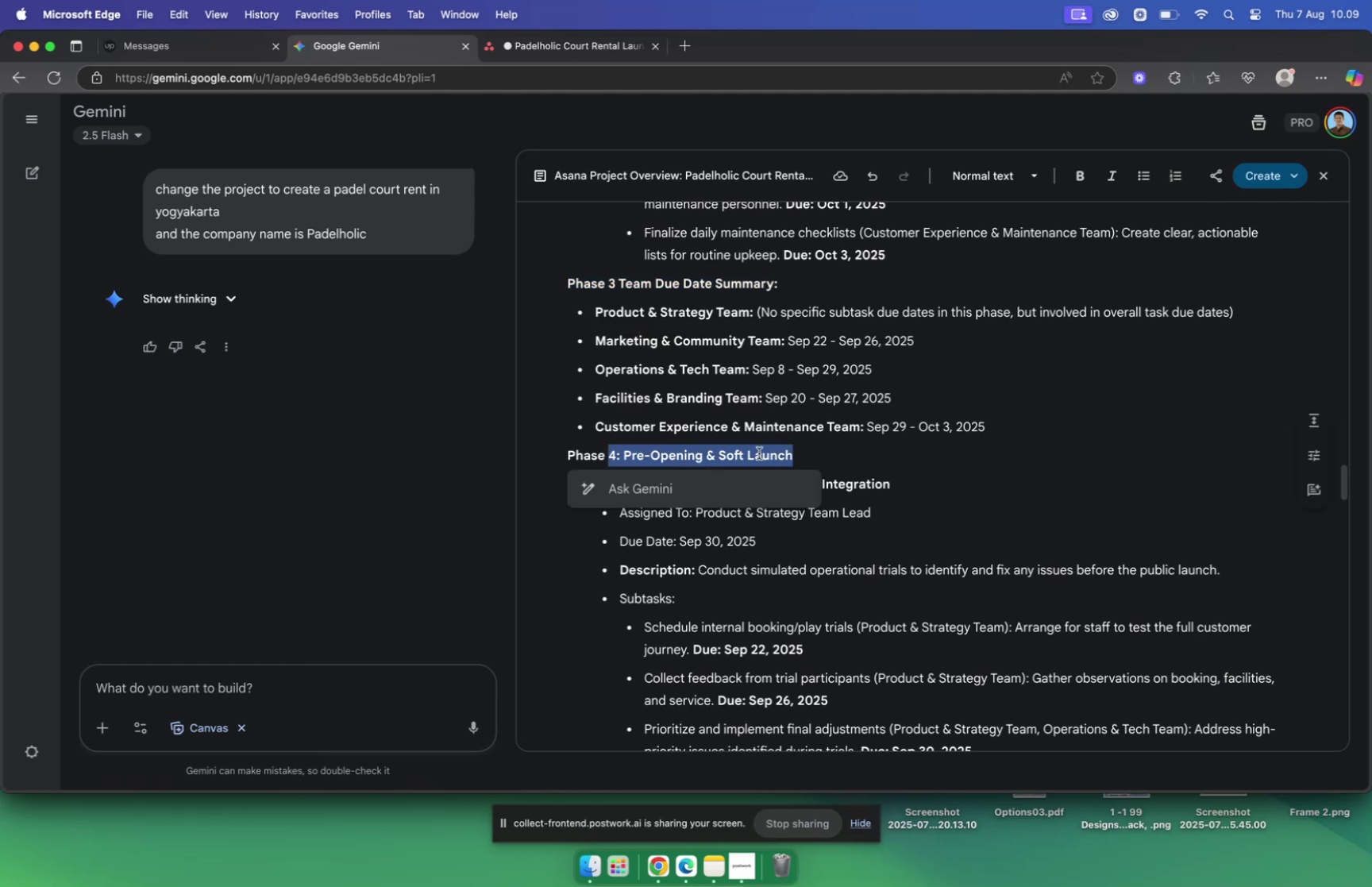 
key(Meta+C)
 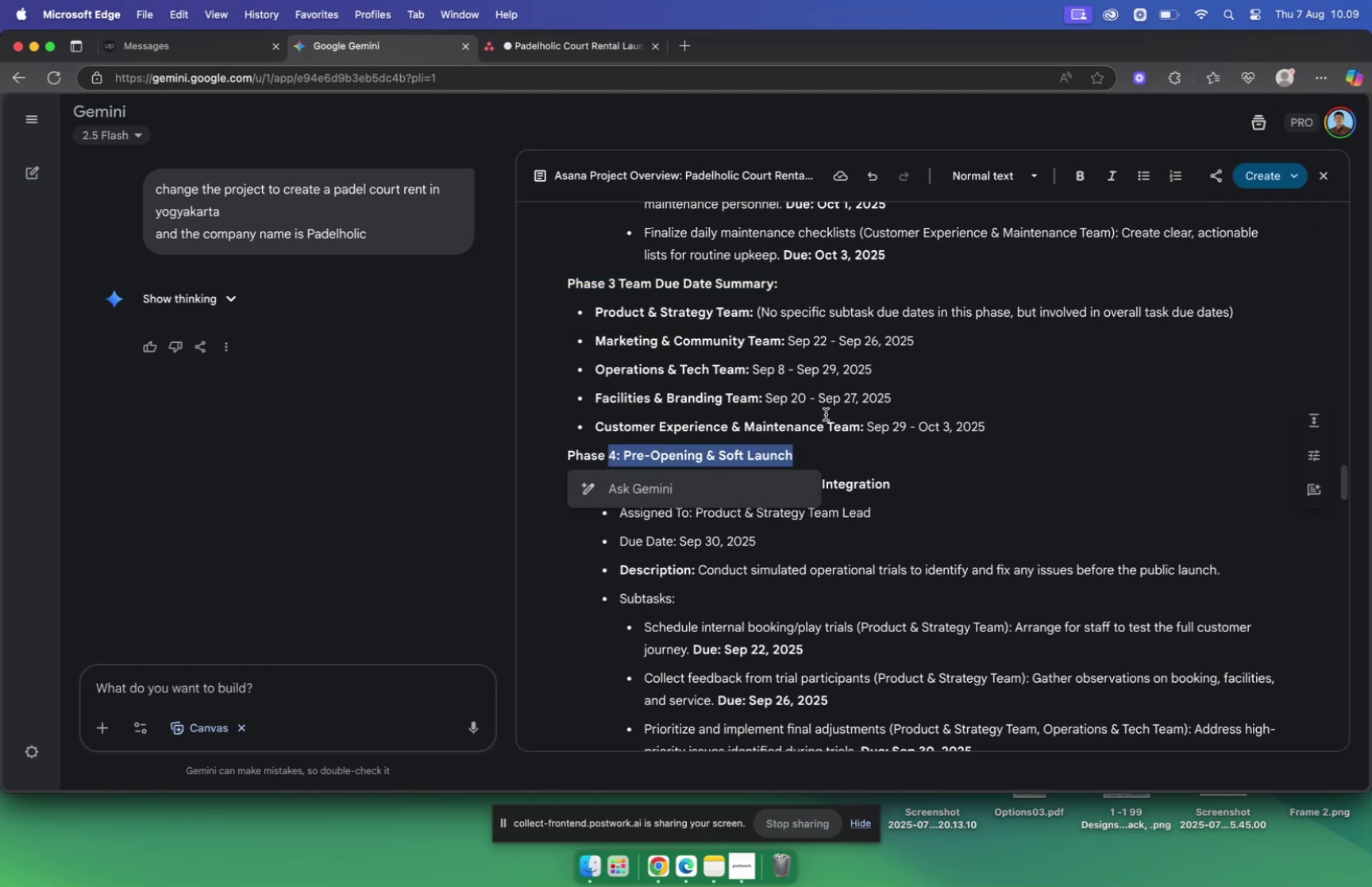 
scroll: coordinate [926, 426], scroll_direction: down, amount: 56.0
 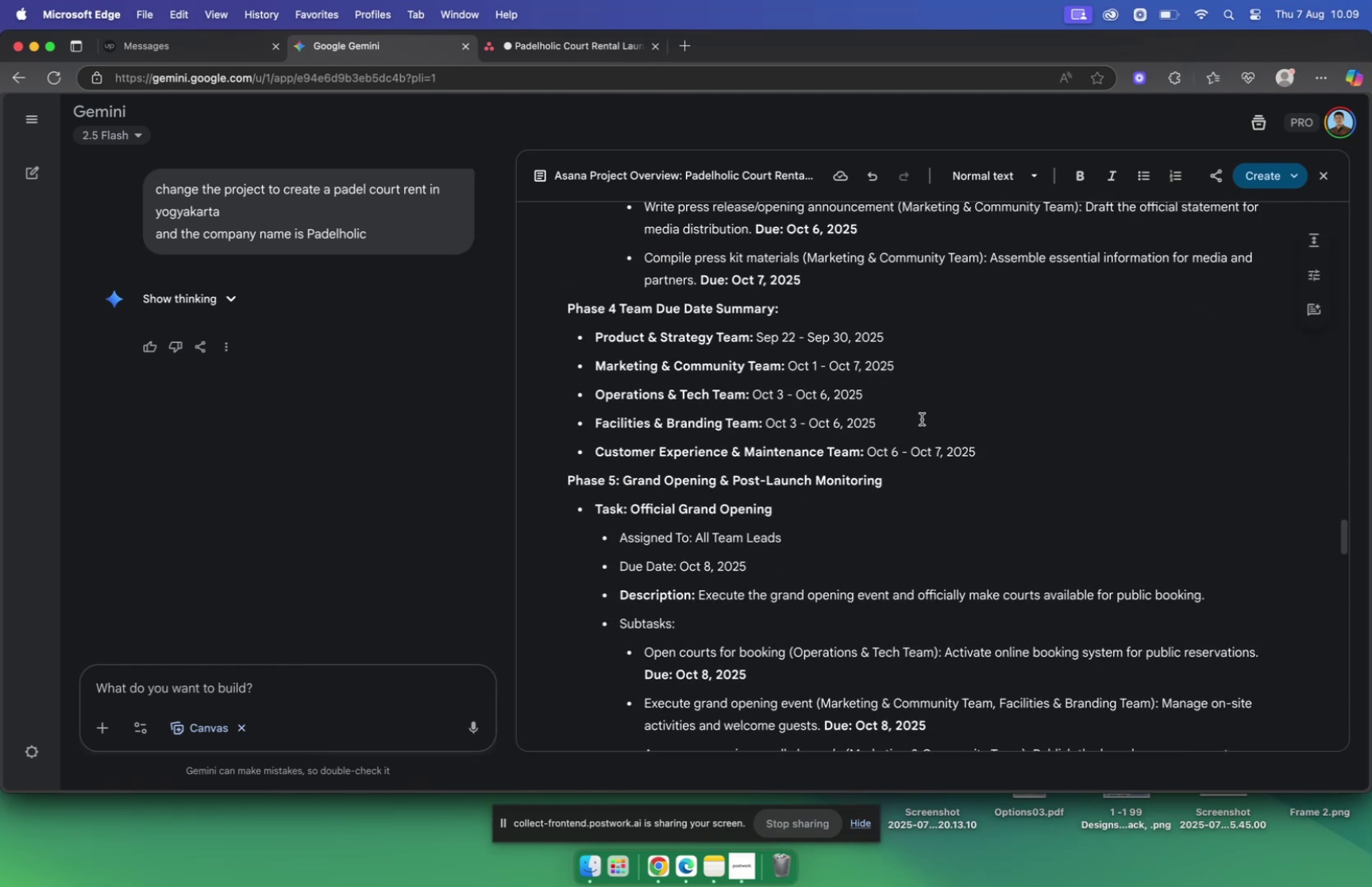 
scroll: coordinate [752, 341], scroll_direction: up, amount: 35.0
 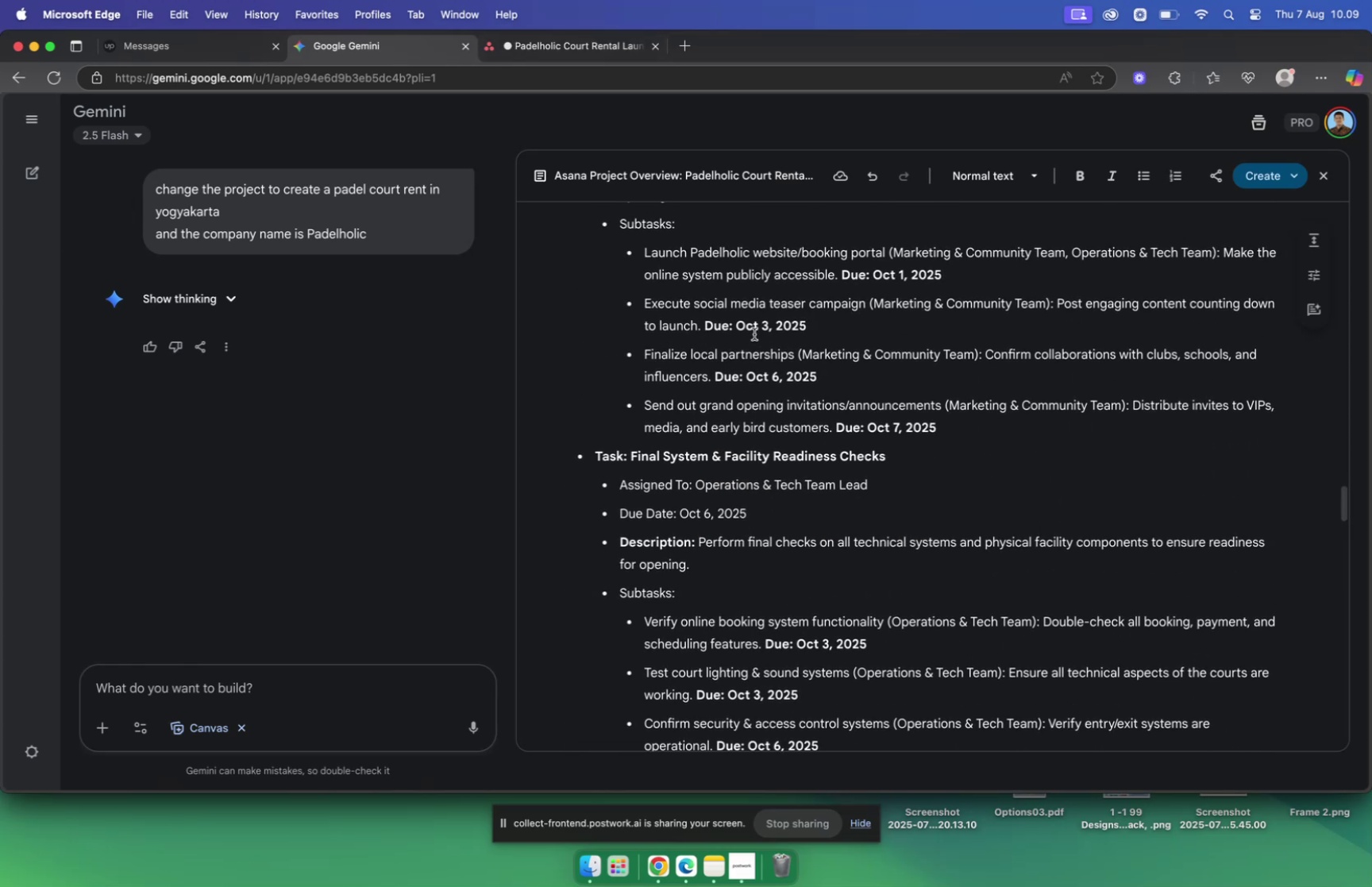 
scroll: coordinate [738, 307], scroll_direction: down, amount: 59.0
 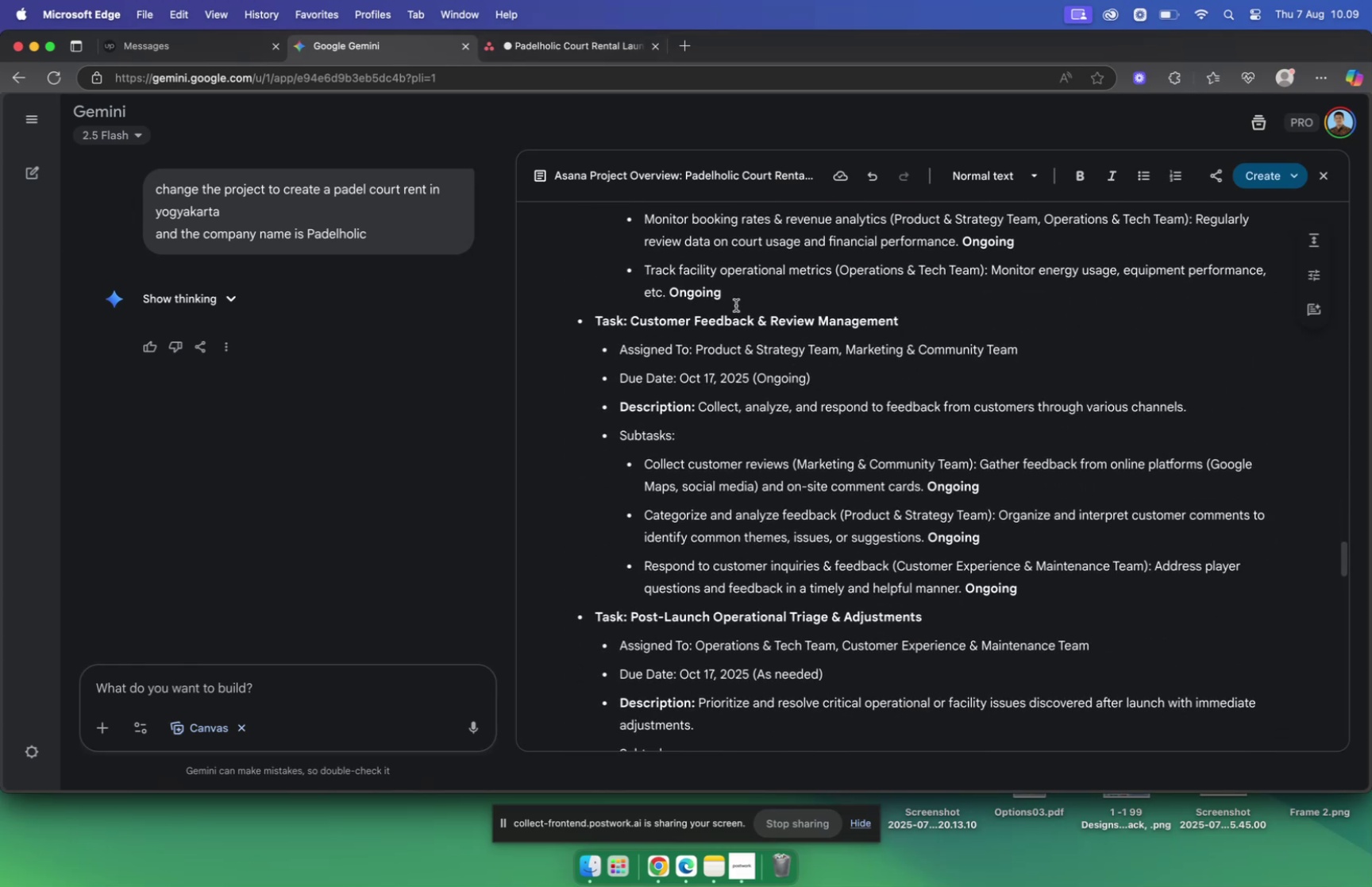 
scroll: coordinate [735, 303], scroll_direction: down, amount: 22.0
 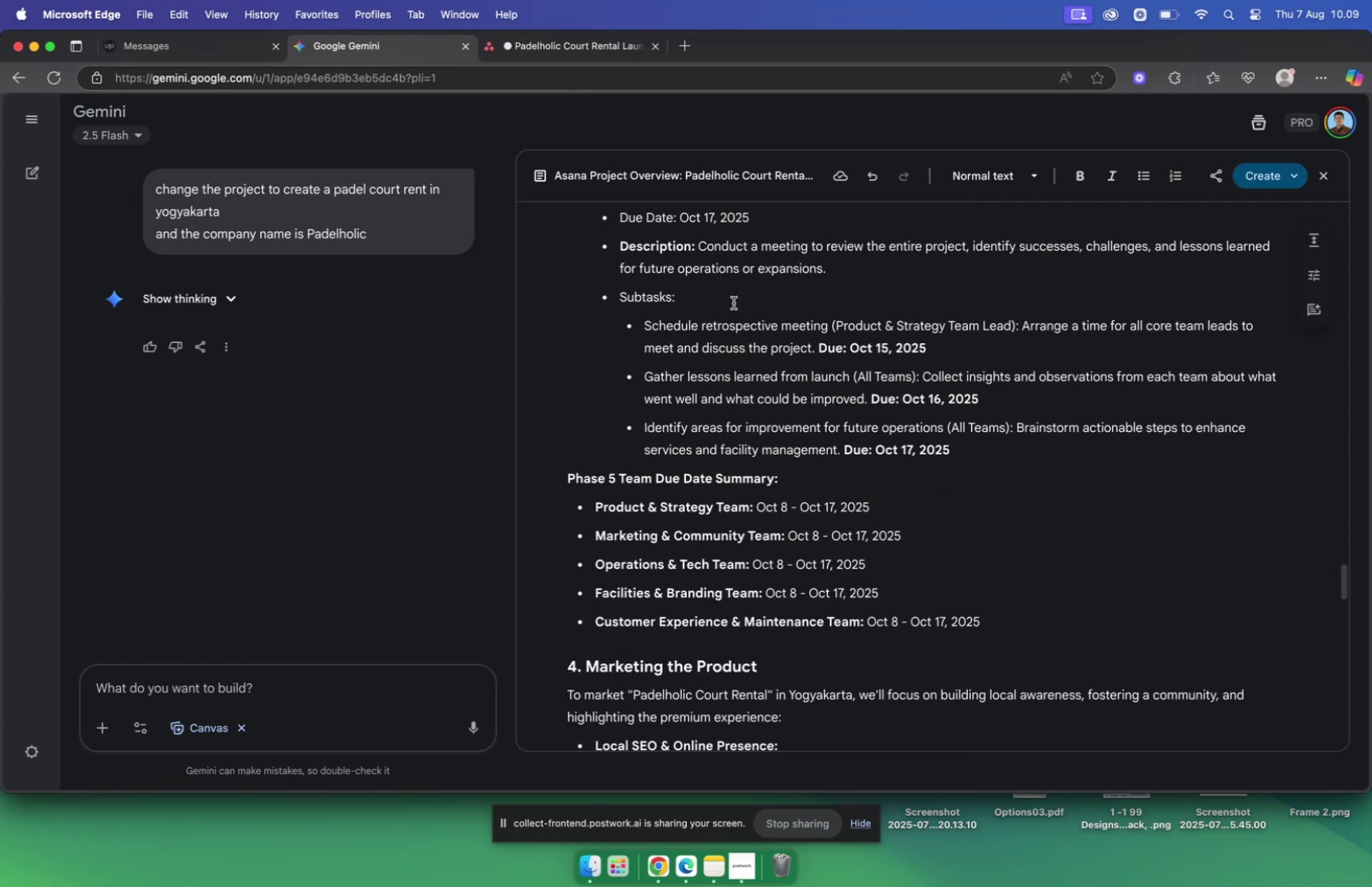 
scroll: coordinate [721, 301], scroll_direction: up, amount: 95.0
 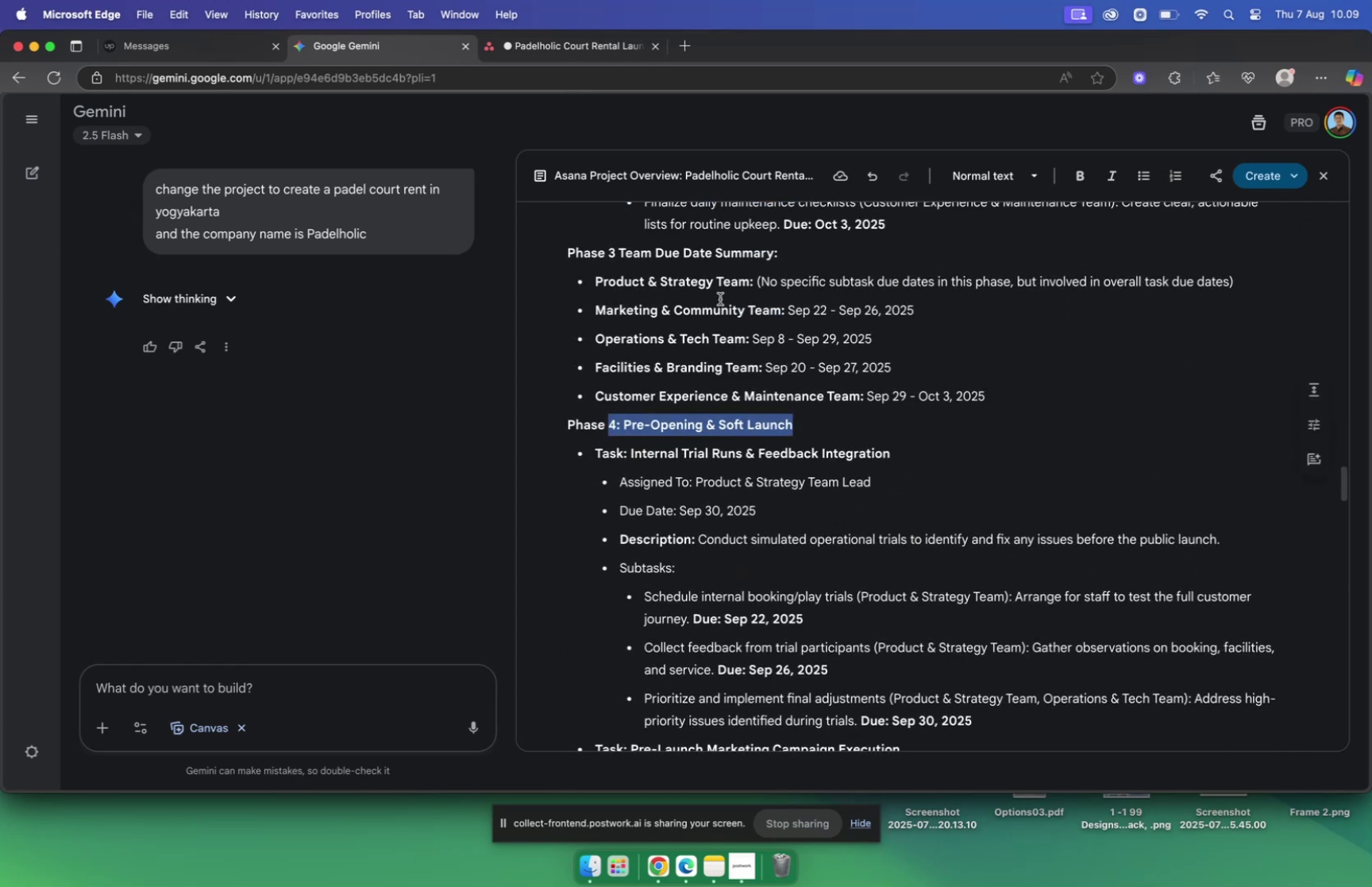 
key(Meta+C)
 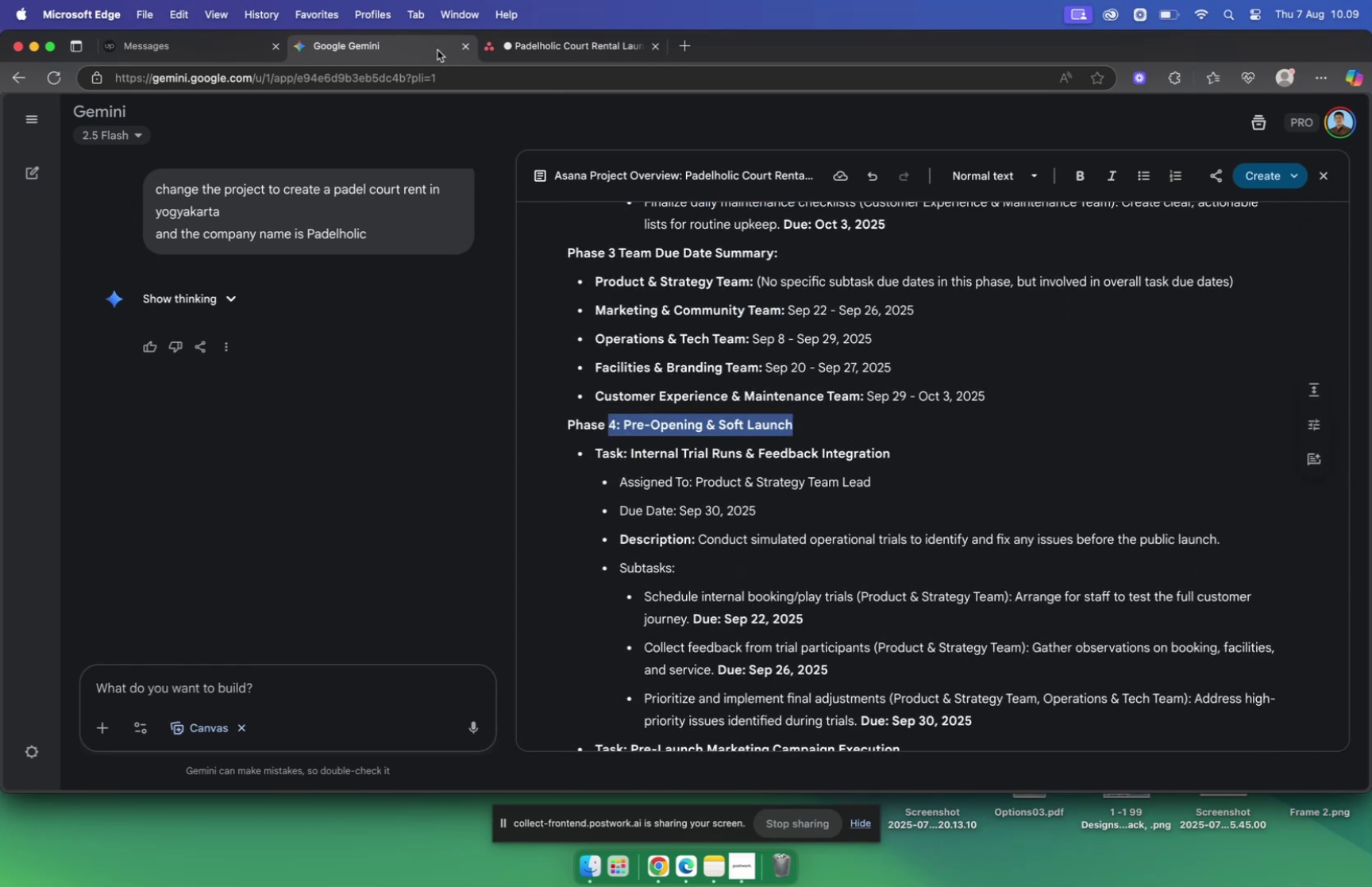 
mouse_move([545, 59])
 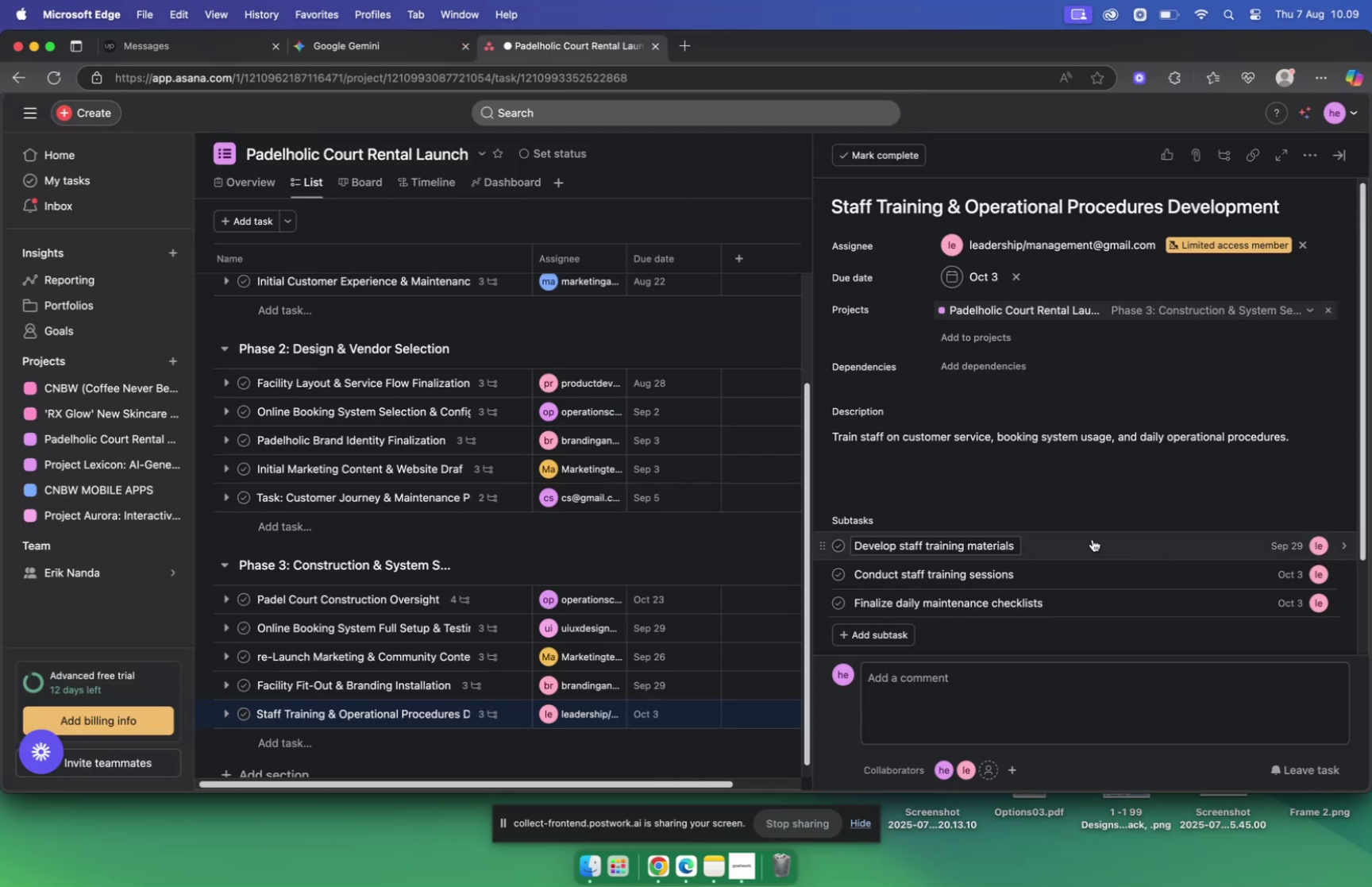 
scroll: coordinate [518, 609], scroll_direction: down, amount: 19.0
 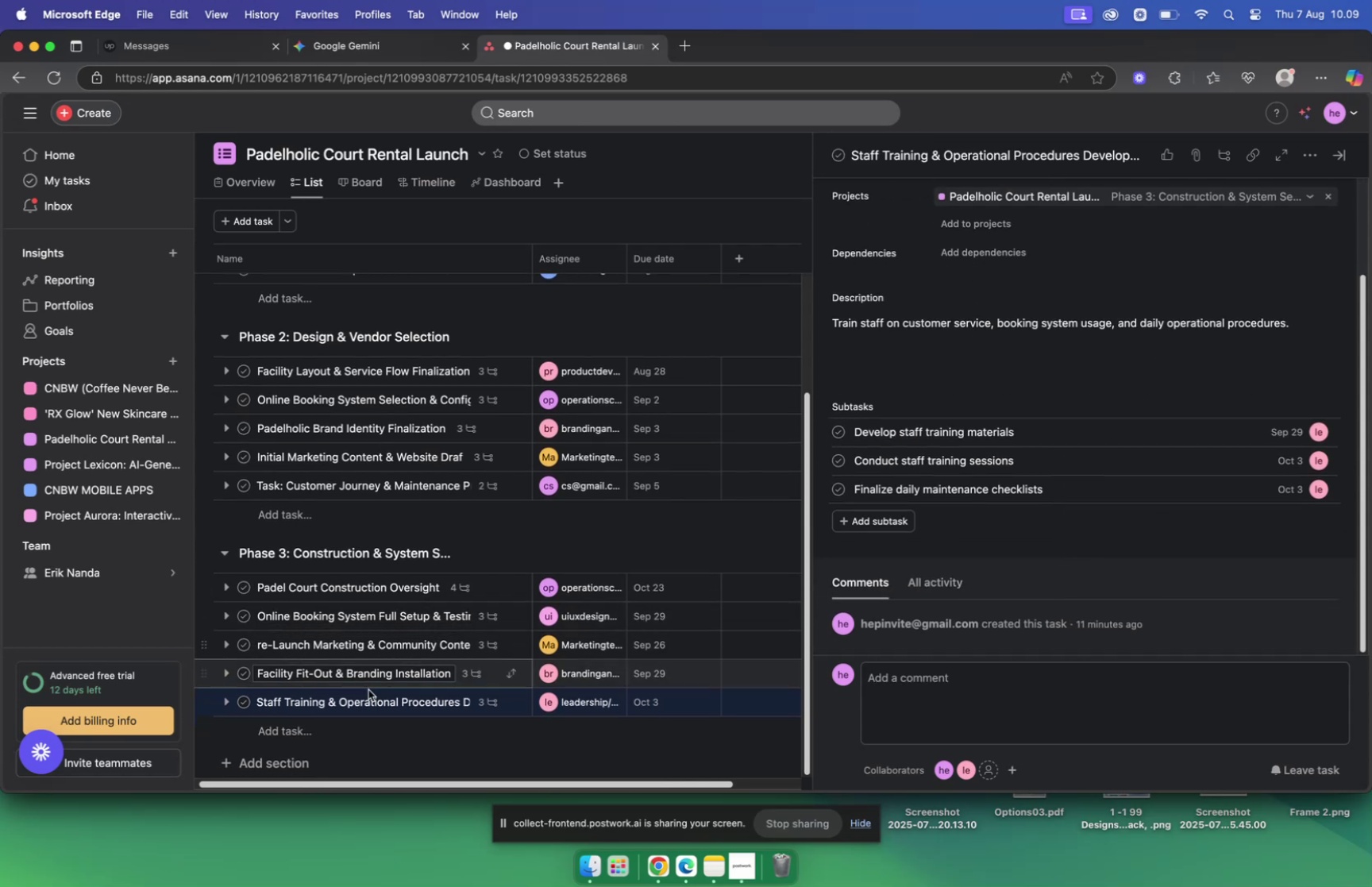 
left_click([311, 727])
 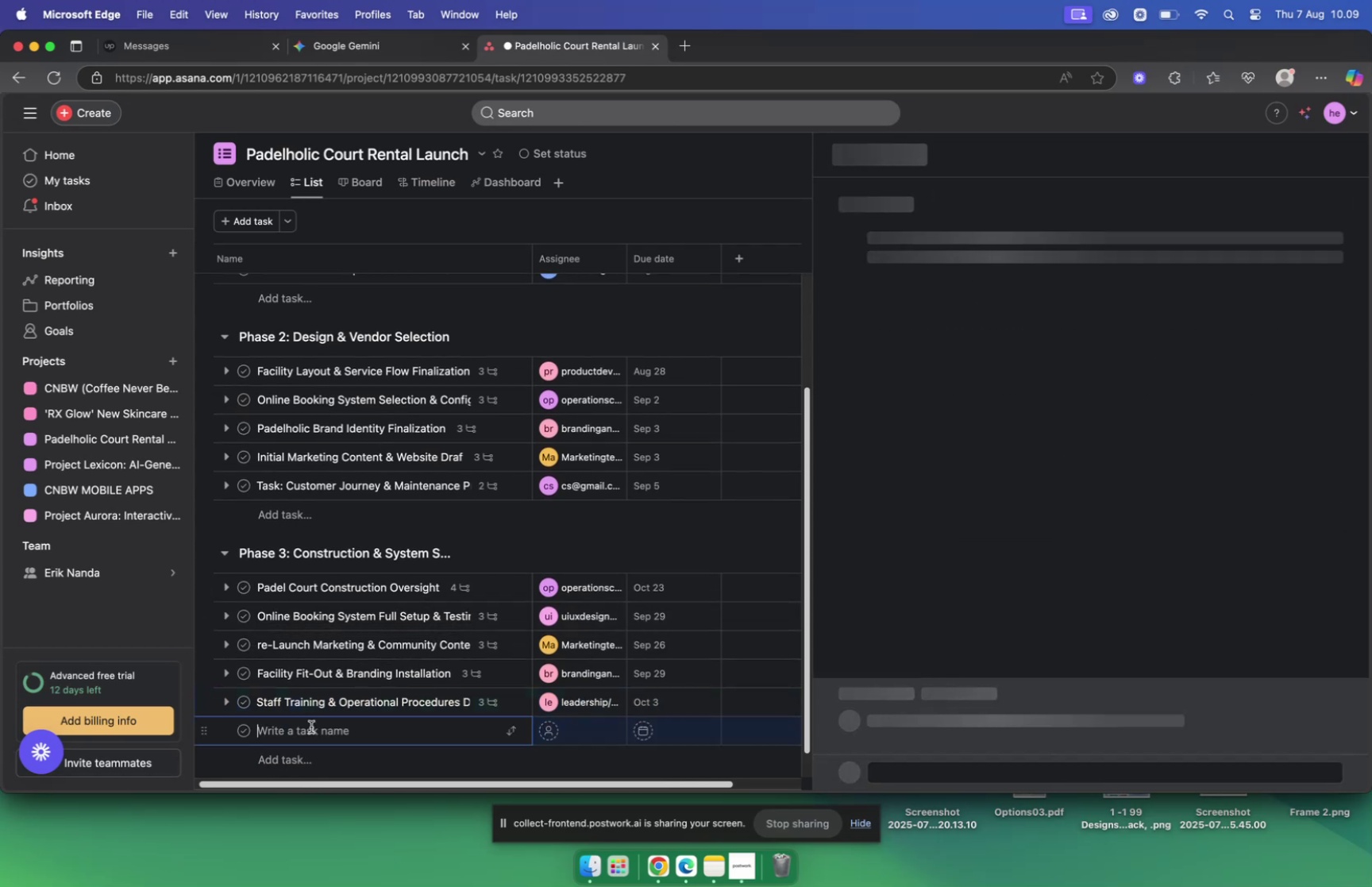 
key(Meta+V)
 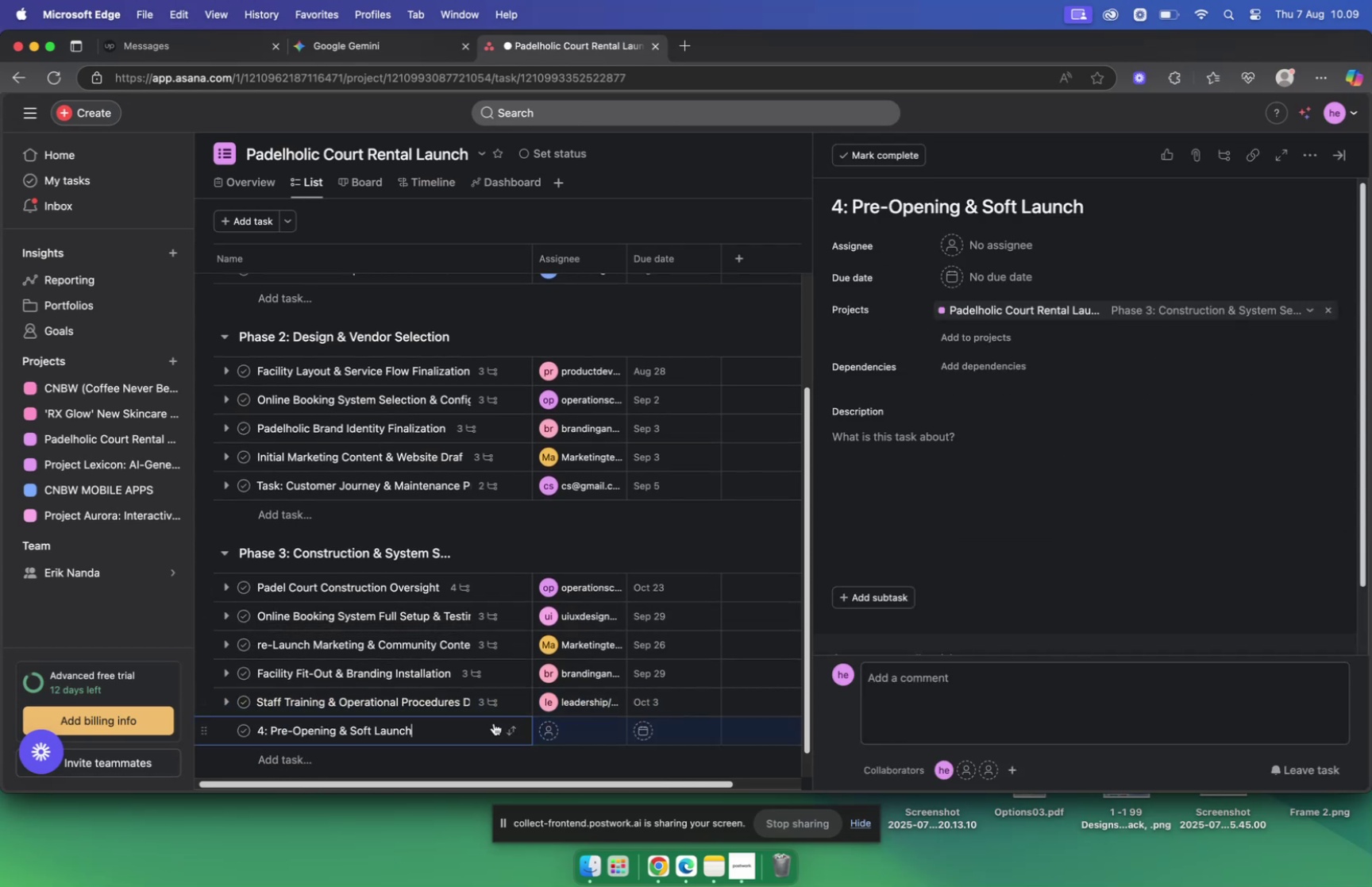 
key(Meta+Z)
 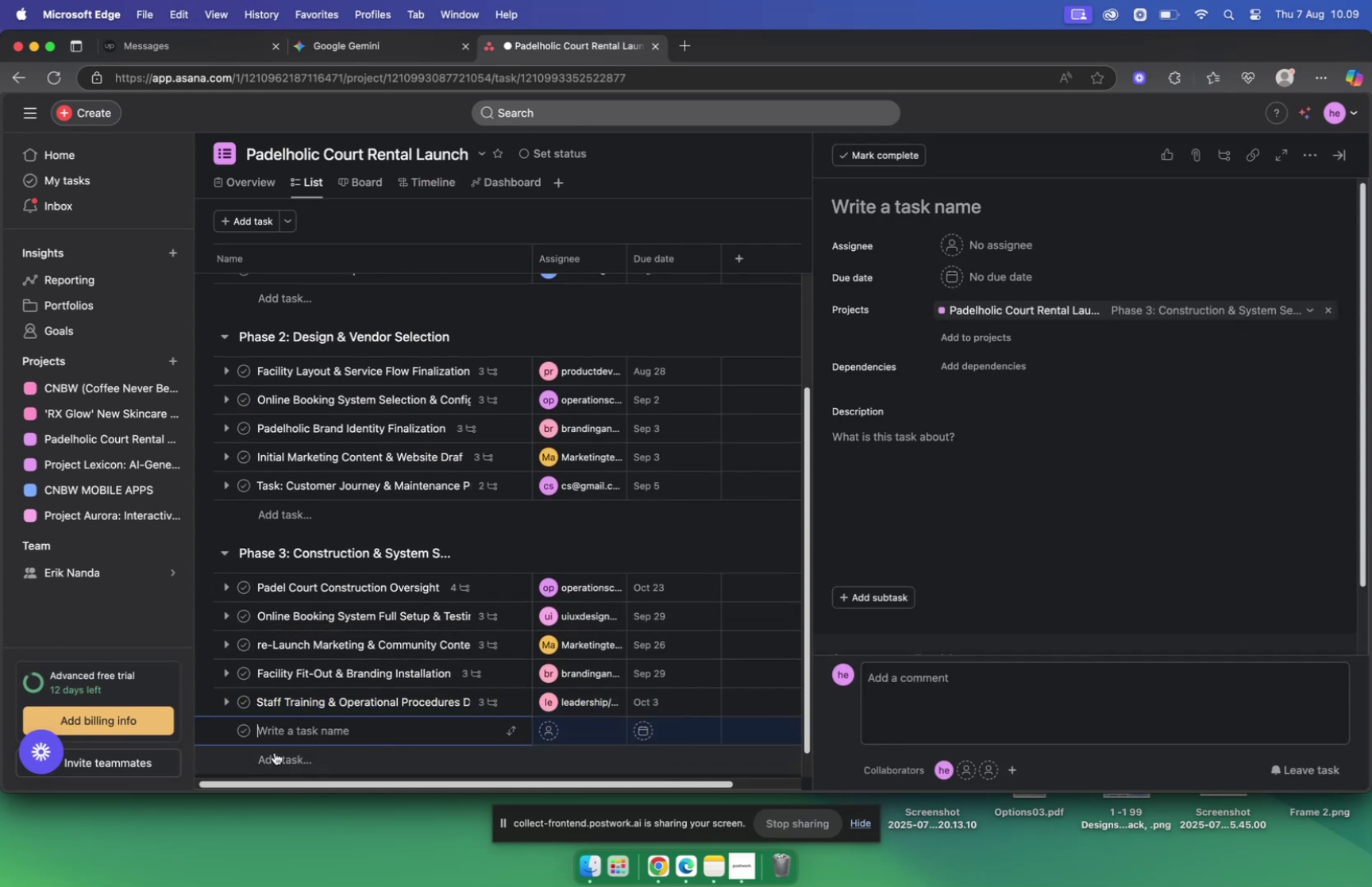 
scroll: coordinate [316, 726], scroll_direction: down, amount: 6.0
 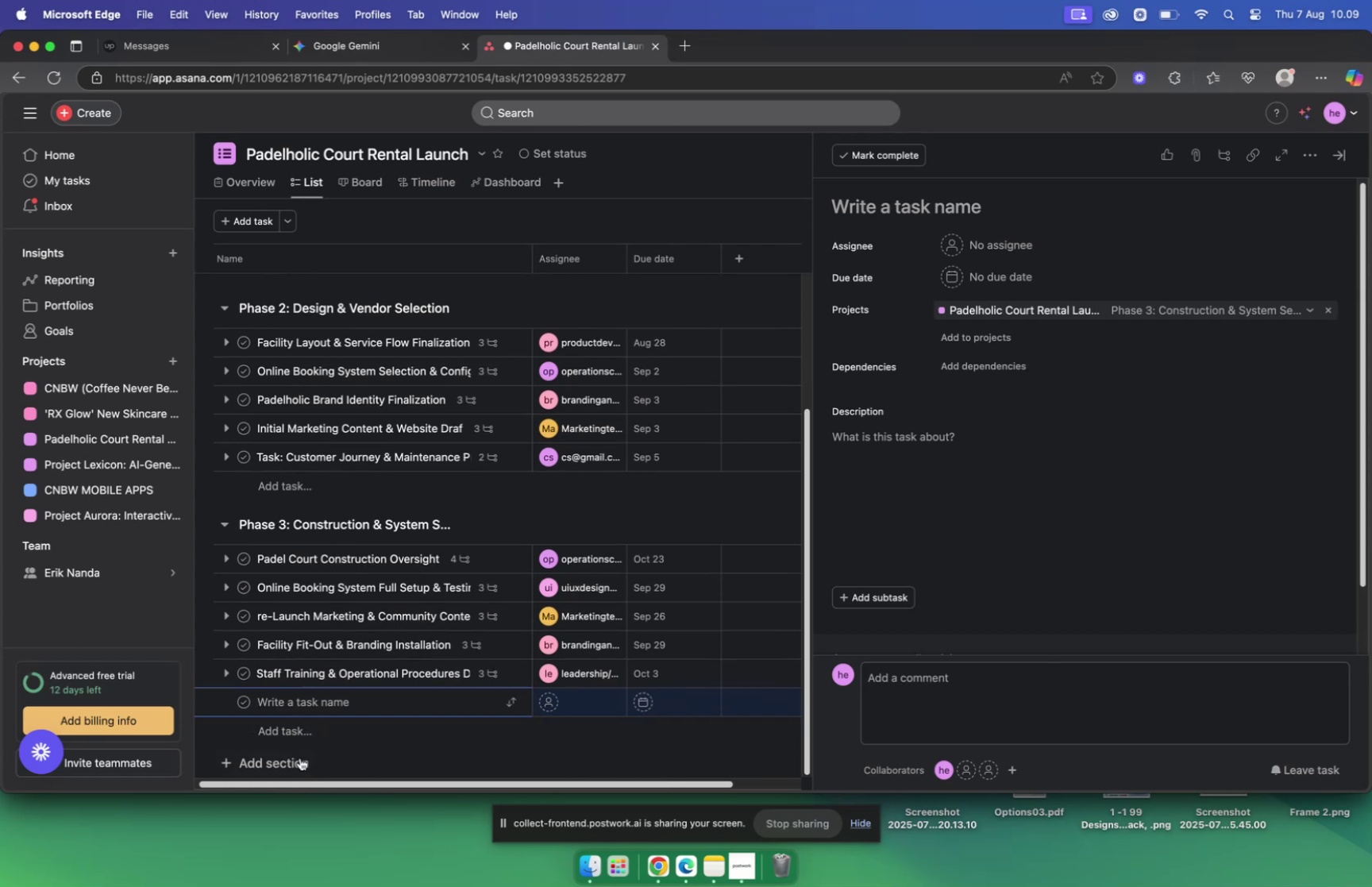 
left_click([299, 758])
 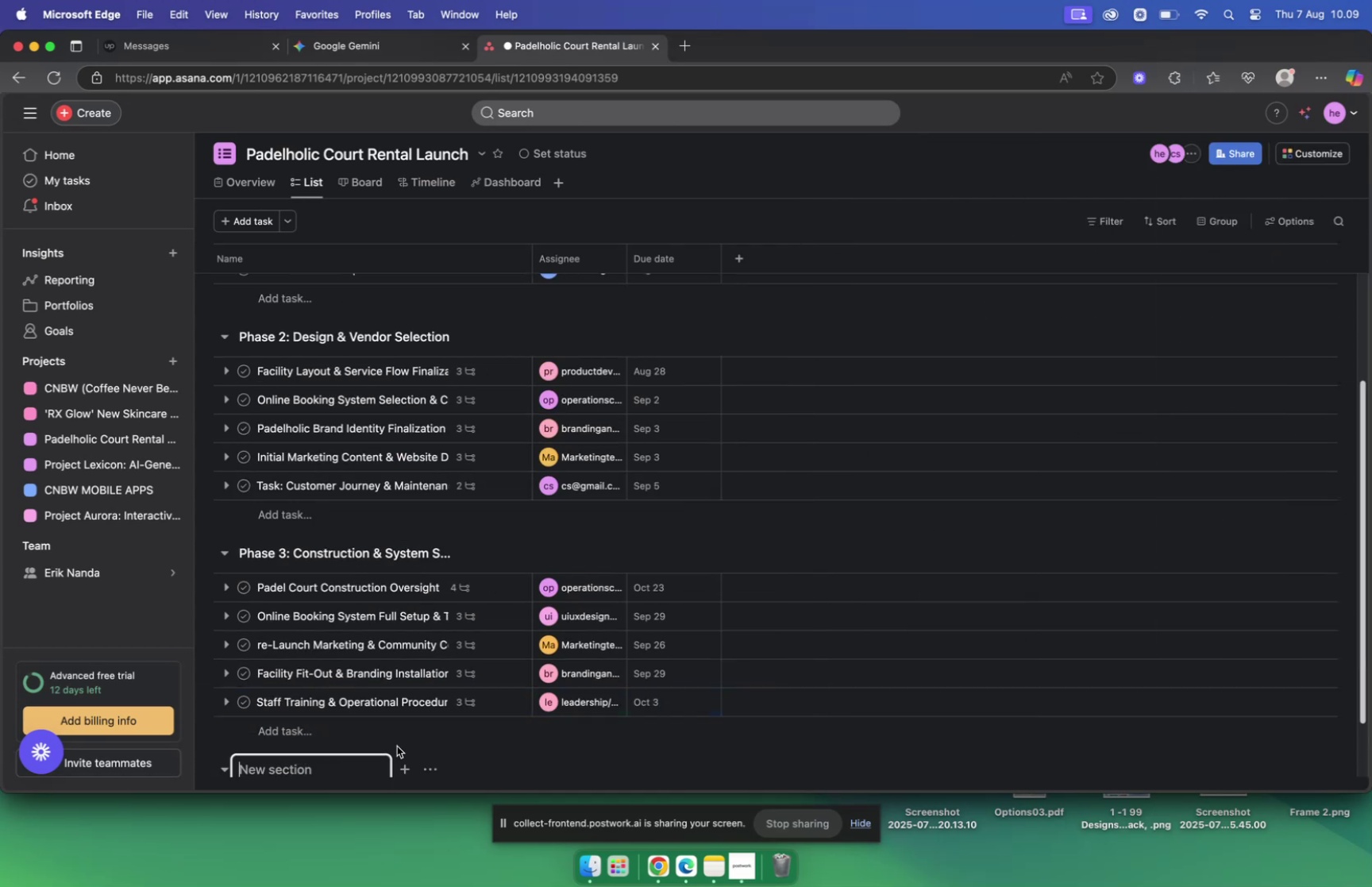 
key(Meta+V)
 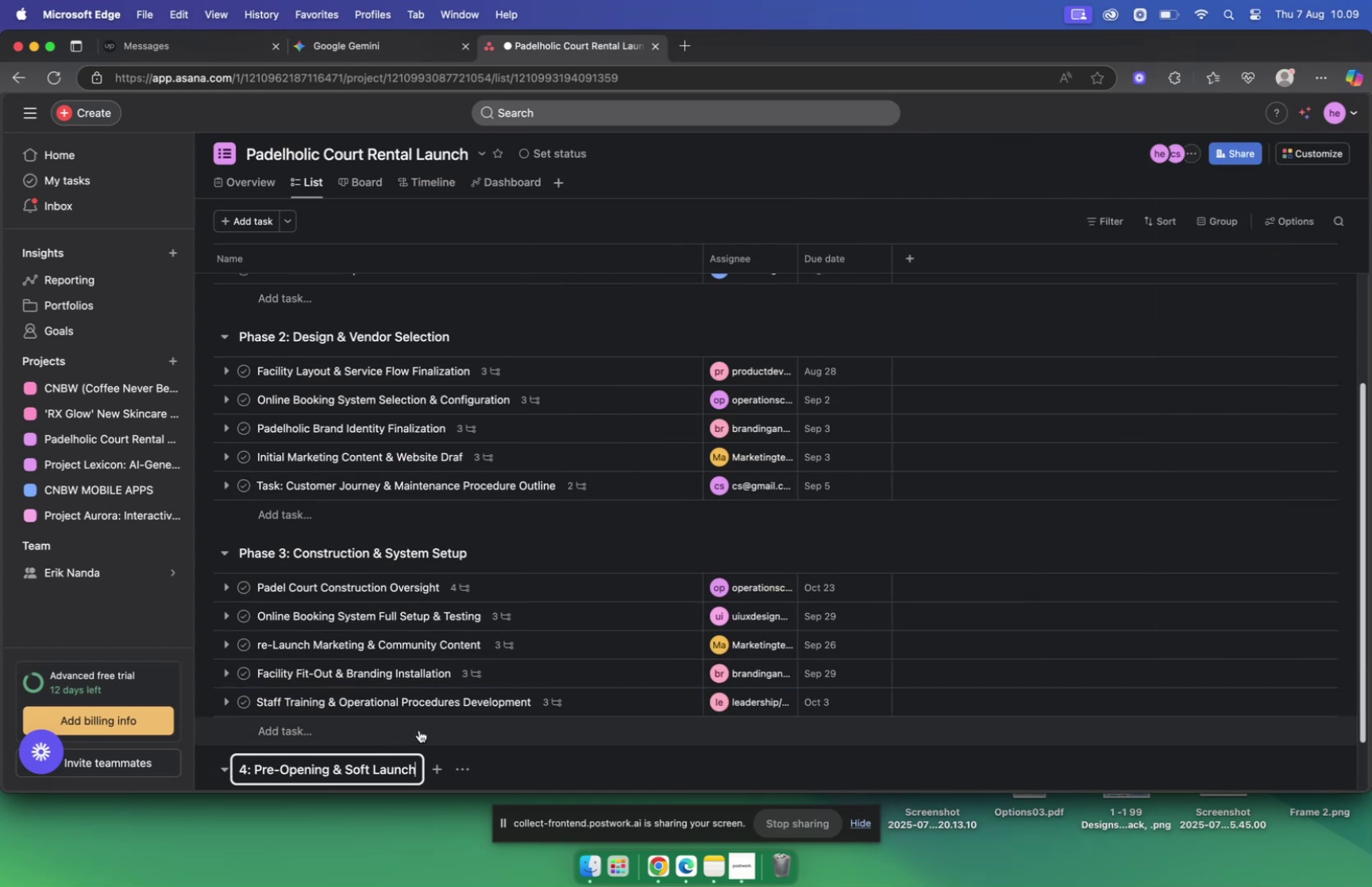 
scroll: coordinate [467, 705], scroll_direction: down, amount: 5.0
 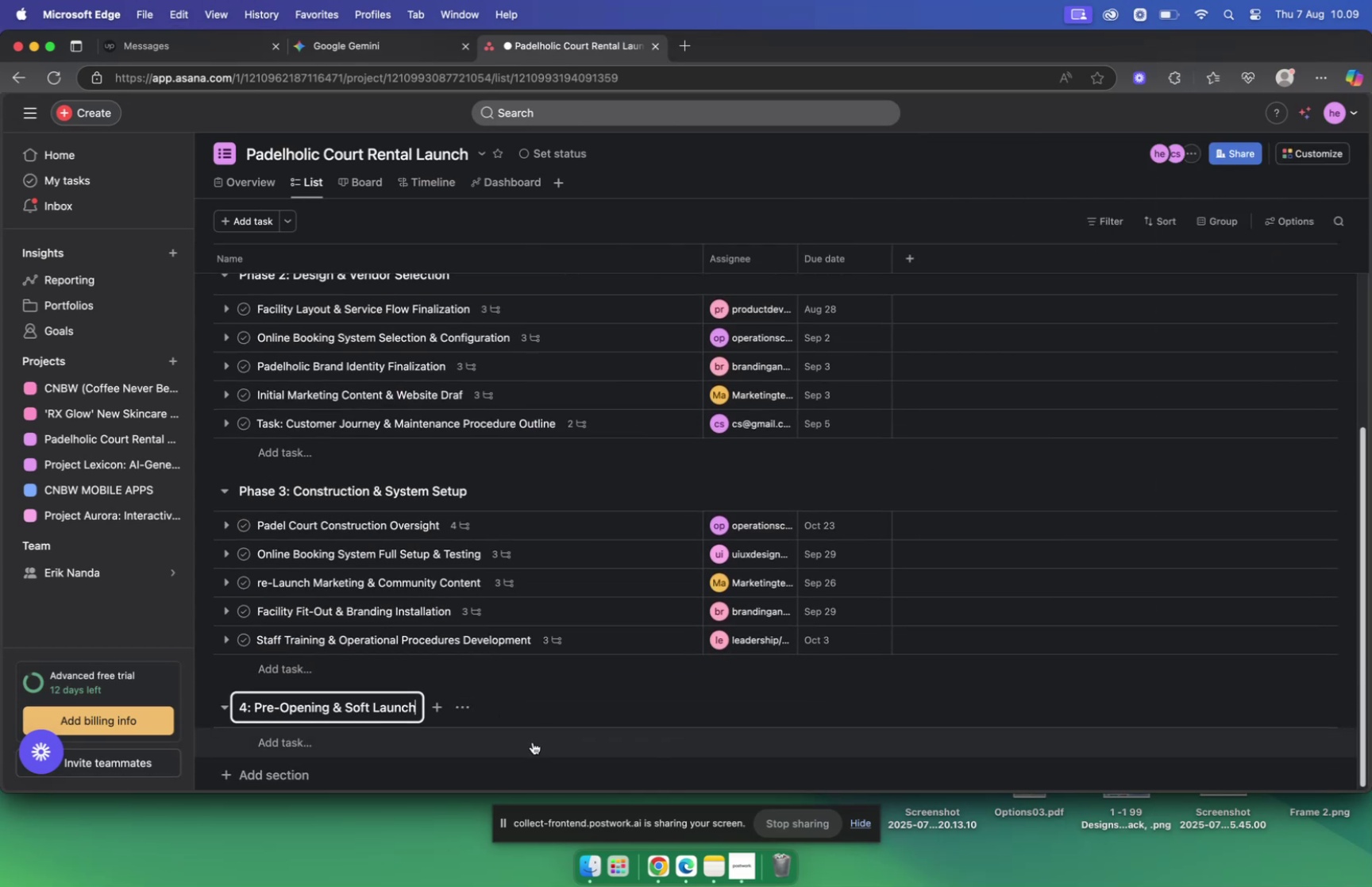 
left_click([532, 741])
 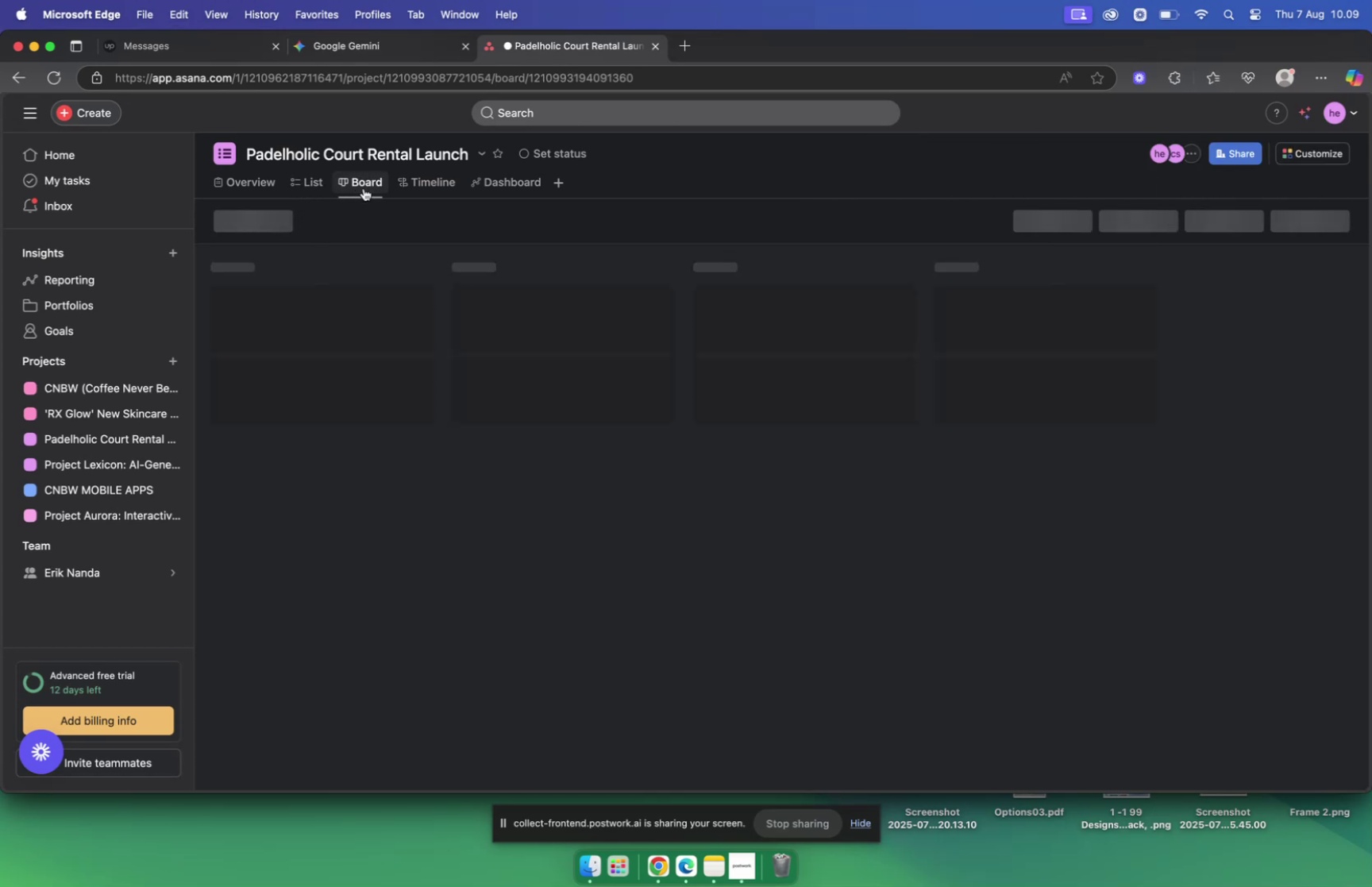 